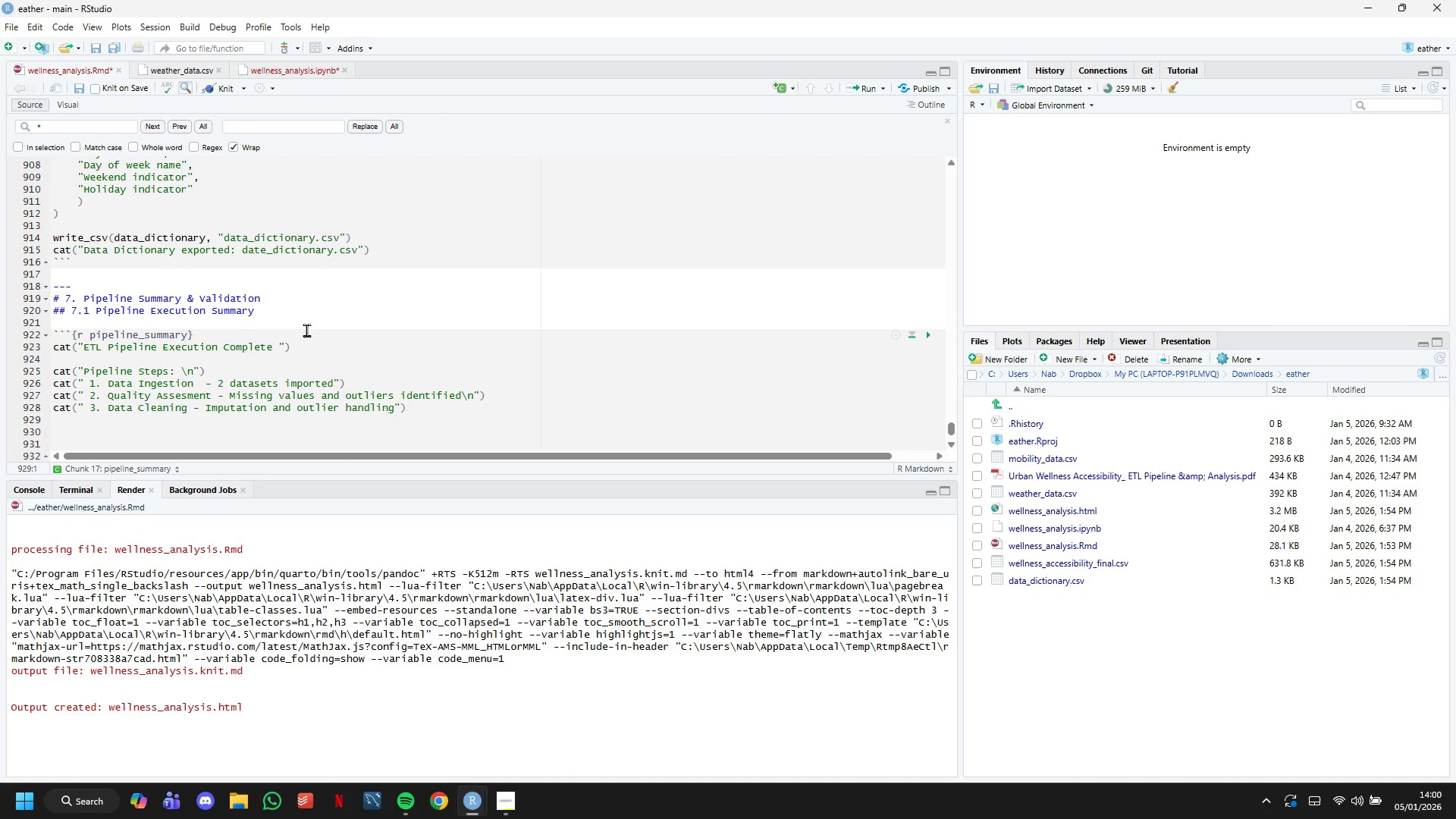 
type(cat(" 4. Data Merging)
 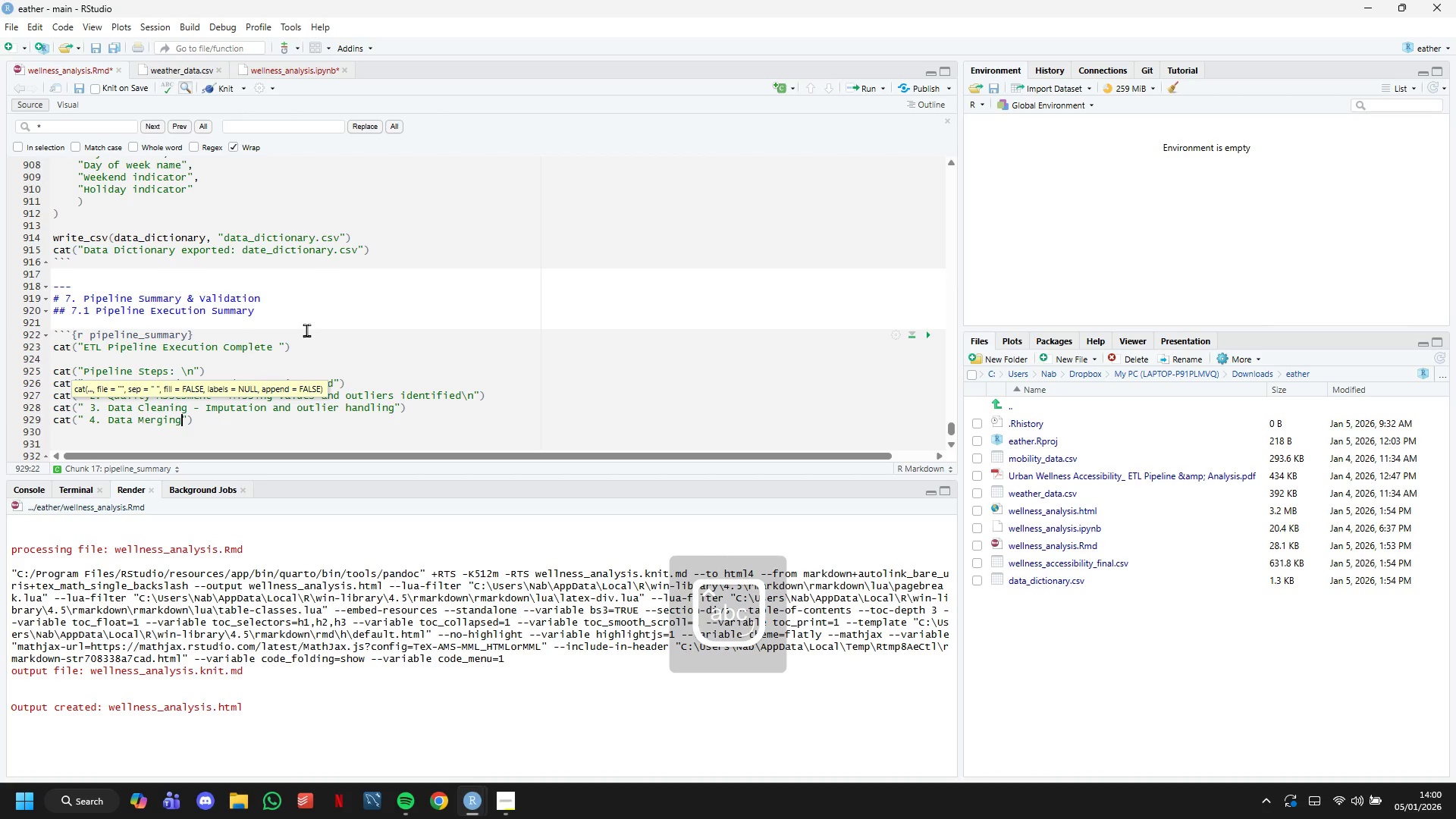 
wait(10.72)
 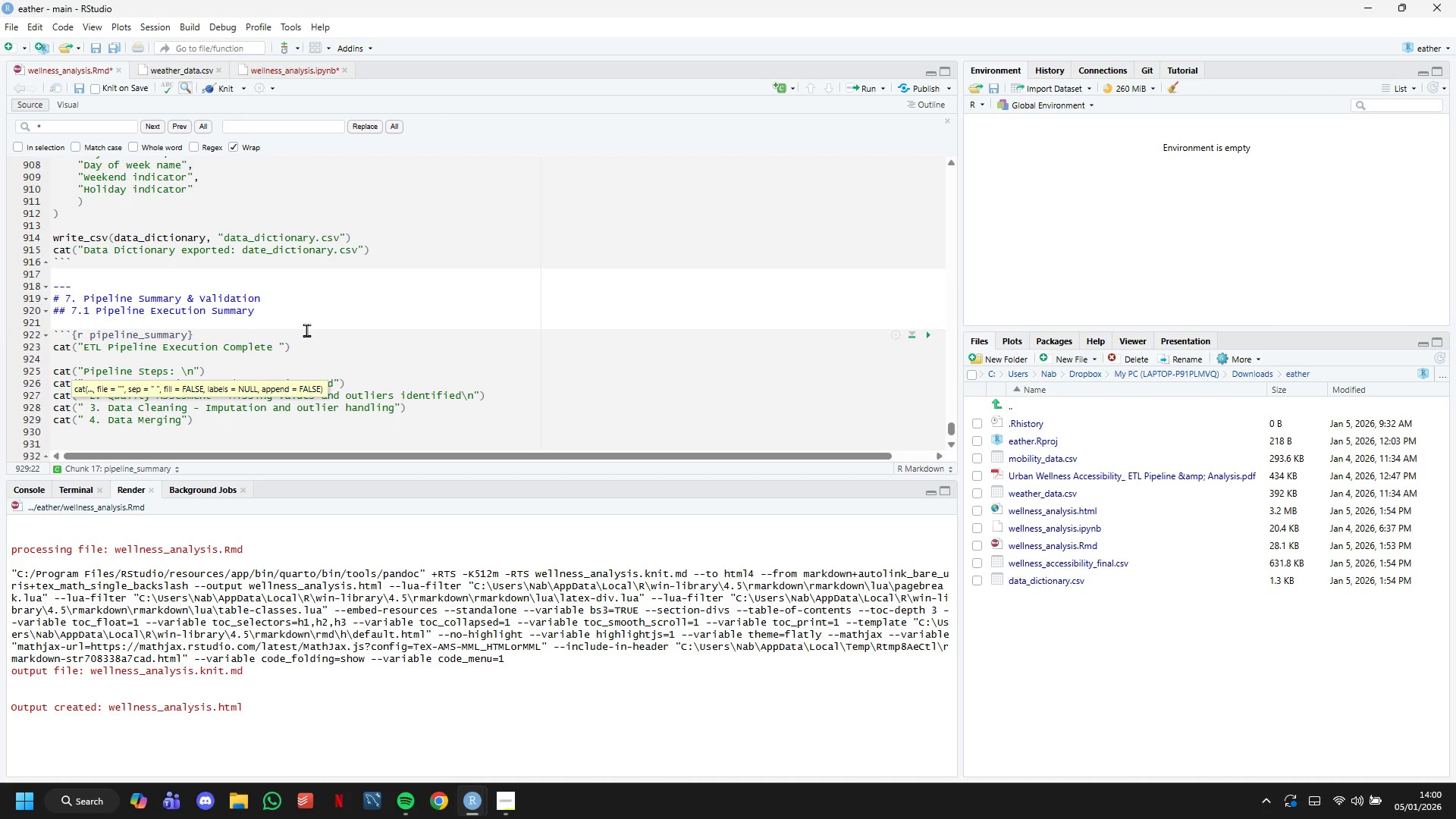 
type( - Inner join )
 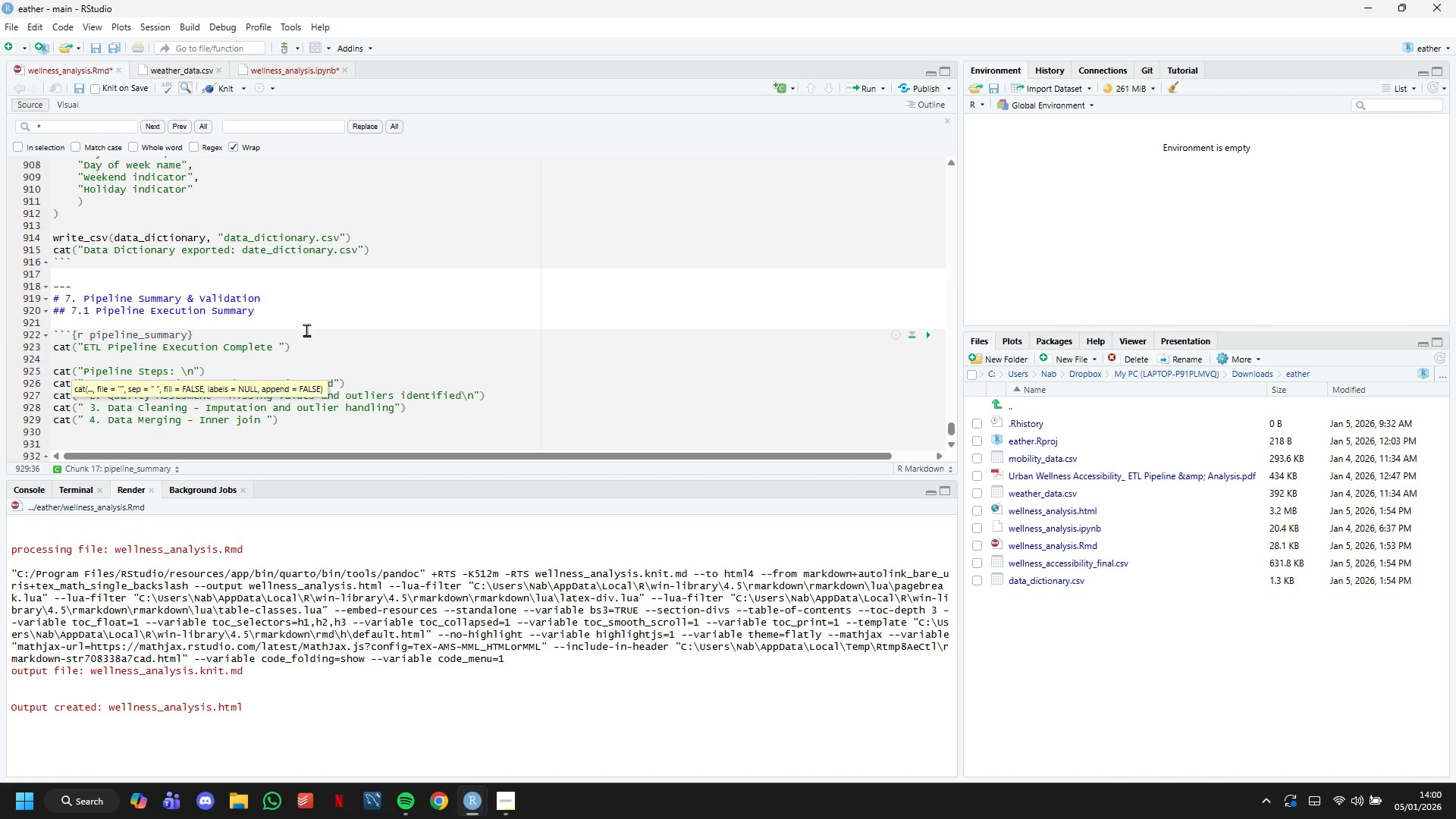 
type(by date and neighborhood)
 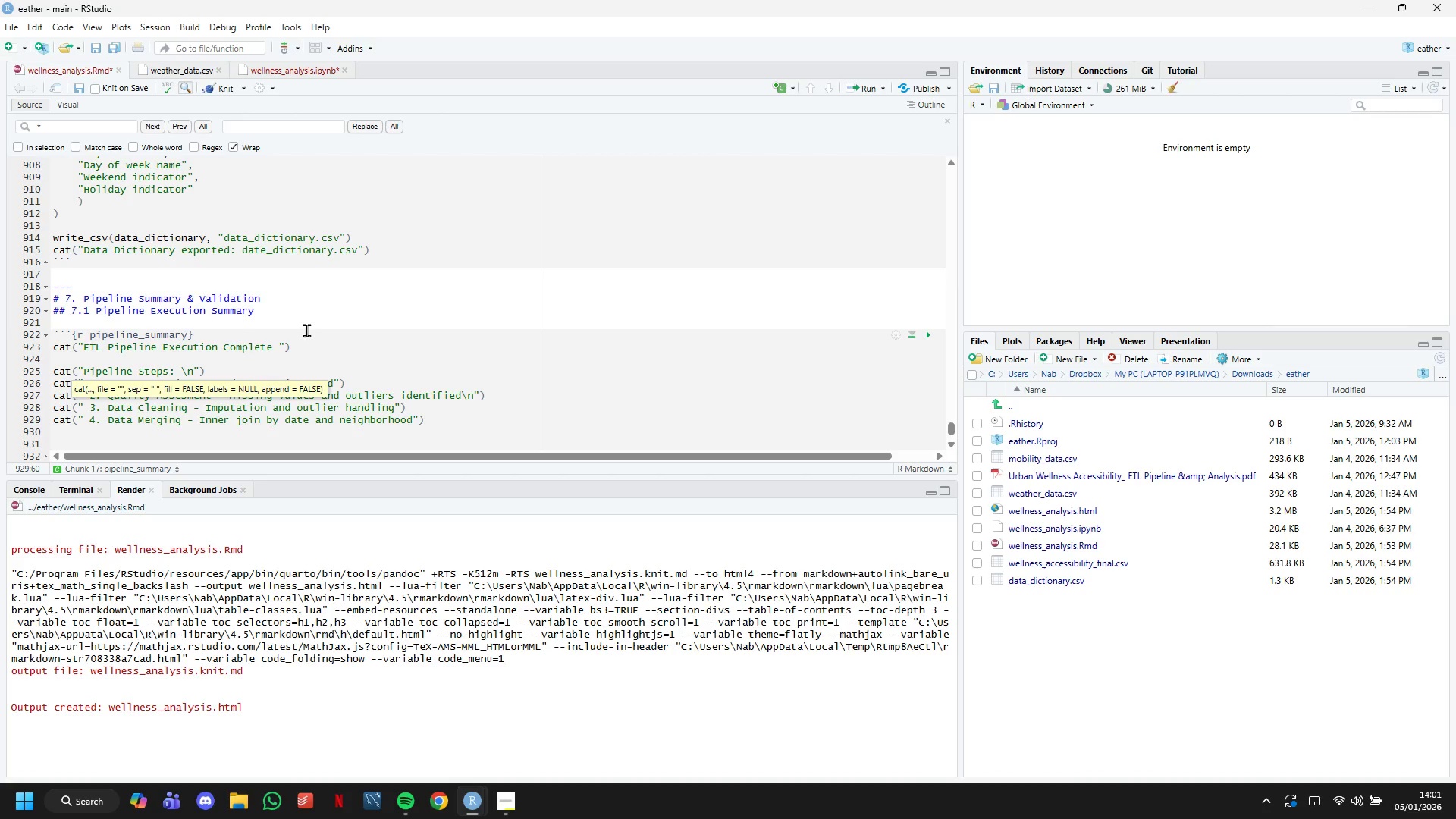 
key(ArrowUp)
 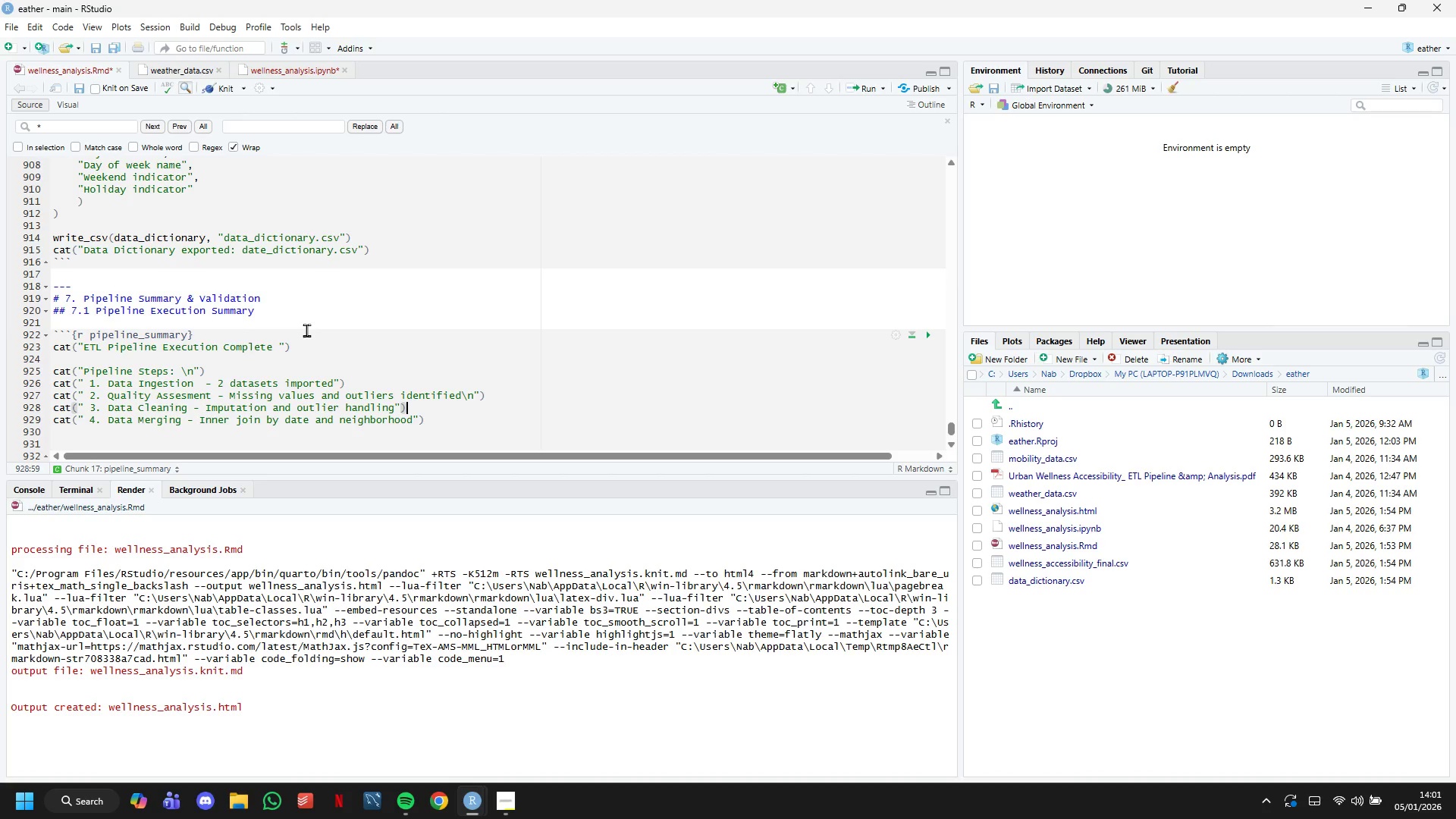 
key(ArrowUp)
 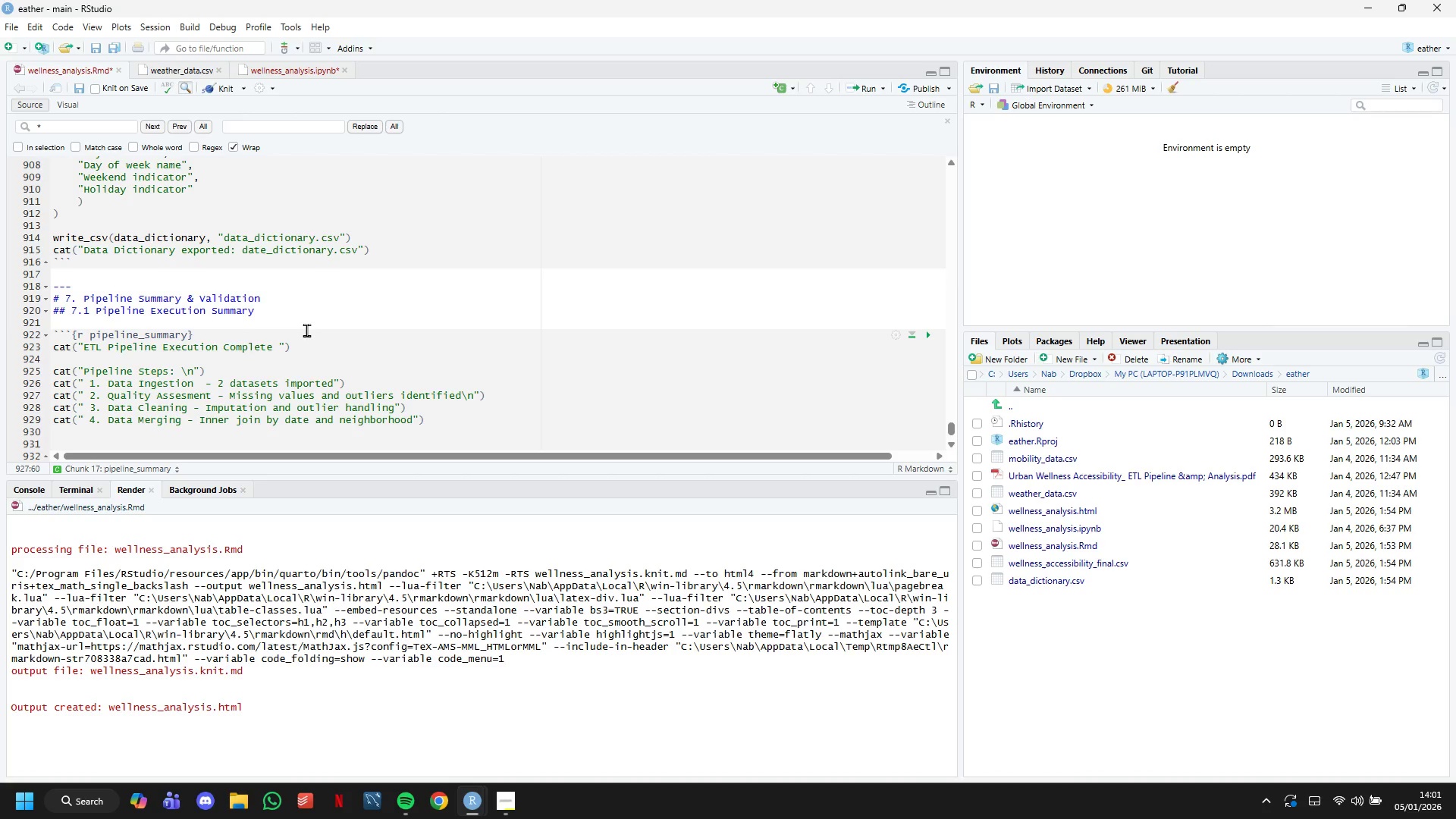 
hold_key(key=ArrowRight, duration=0.8)
 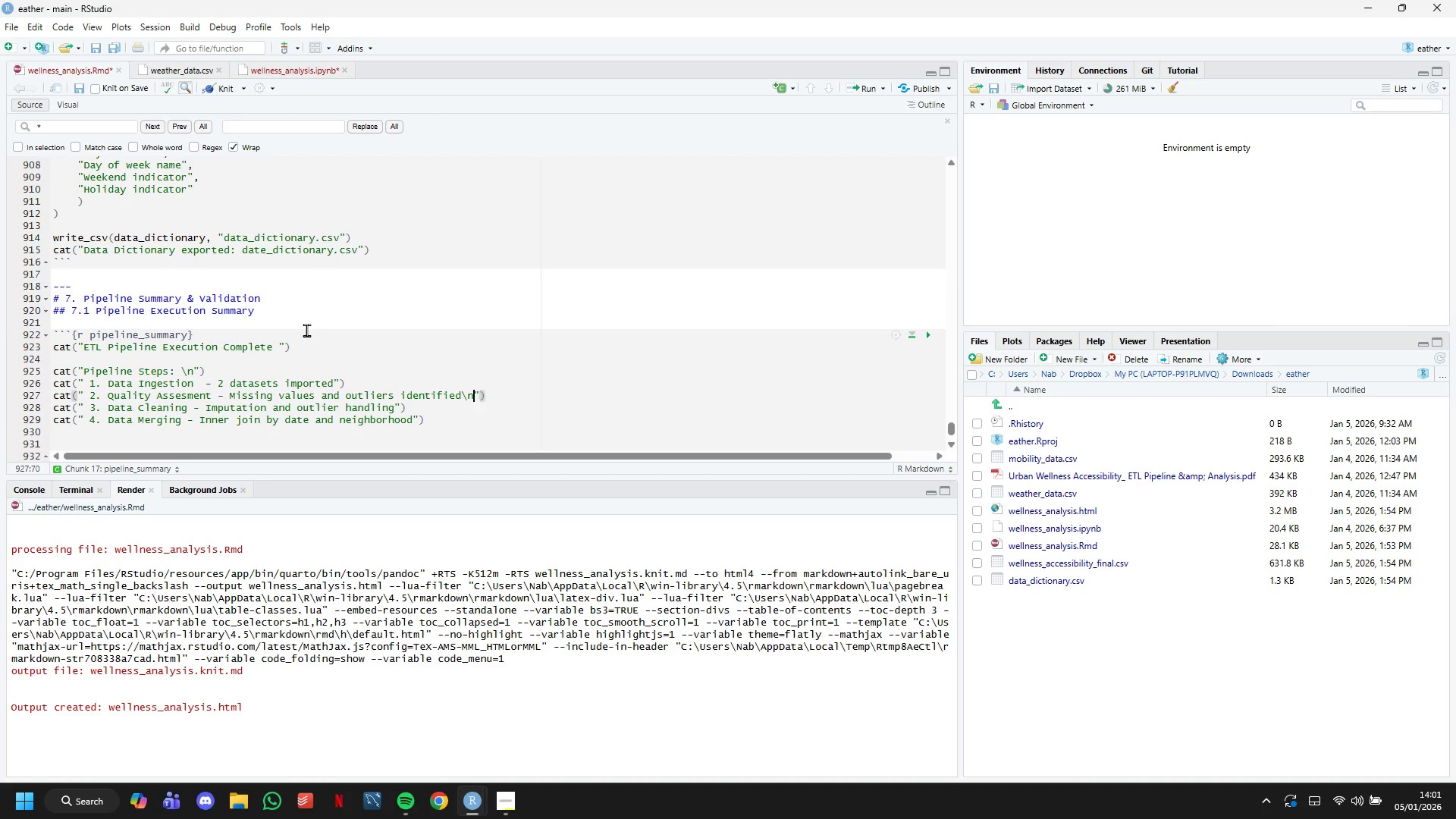 
key(ArrowLeft)
 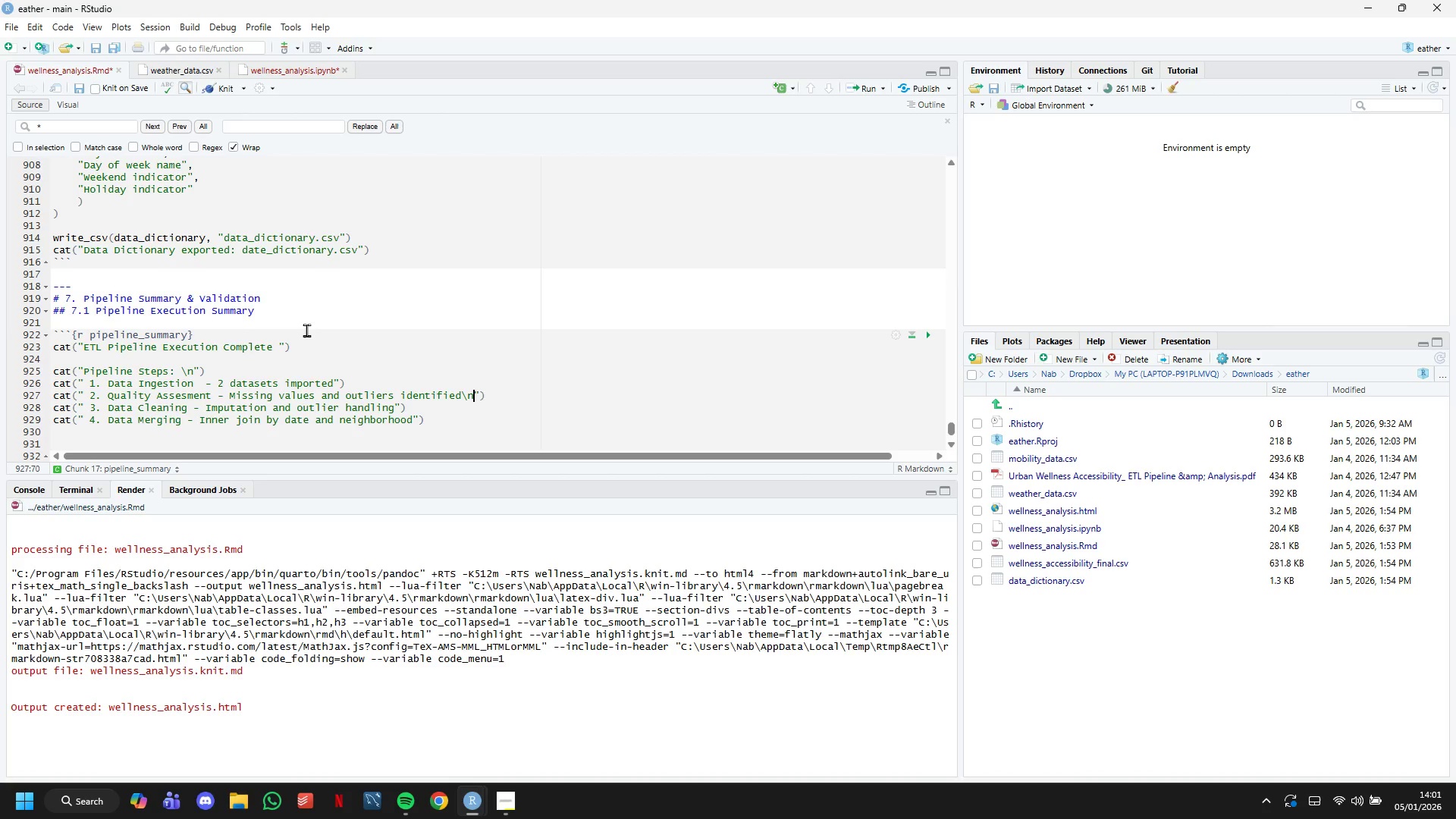 
key(Backspace)
 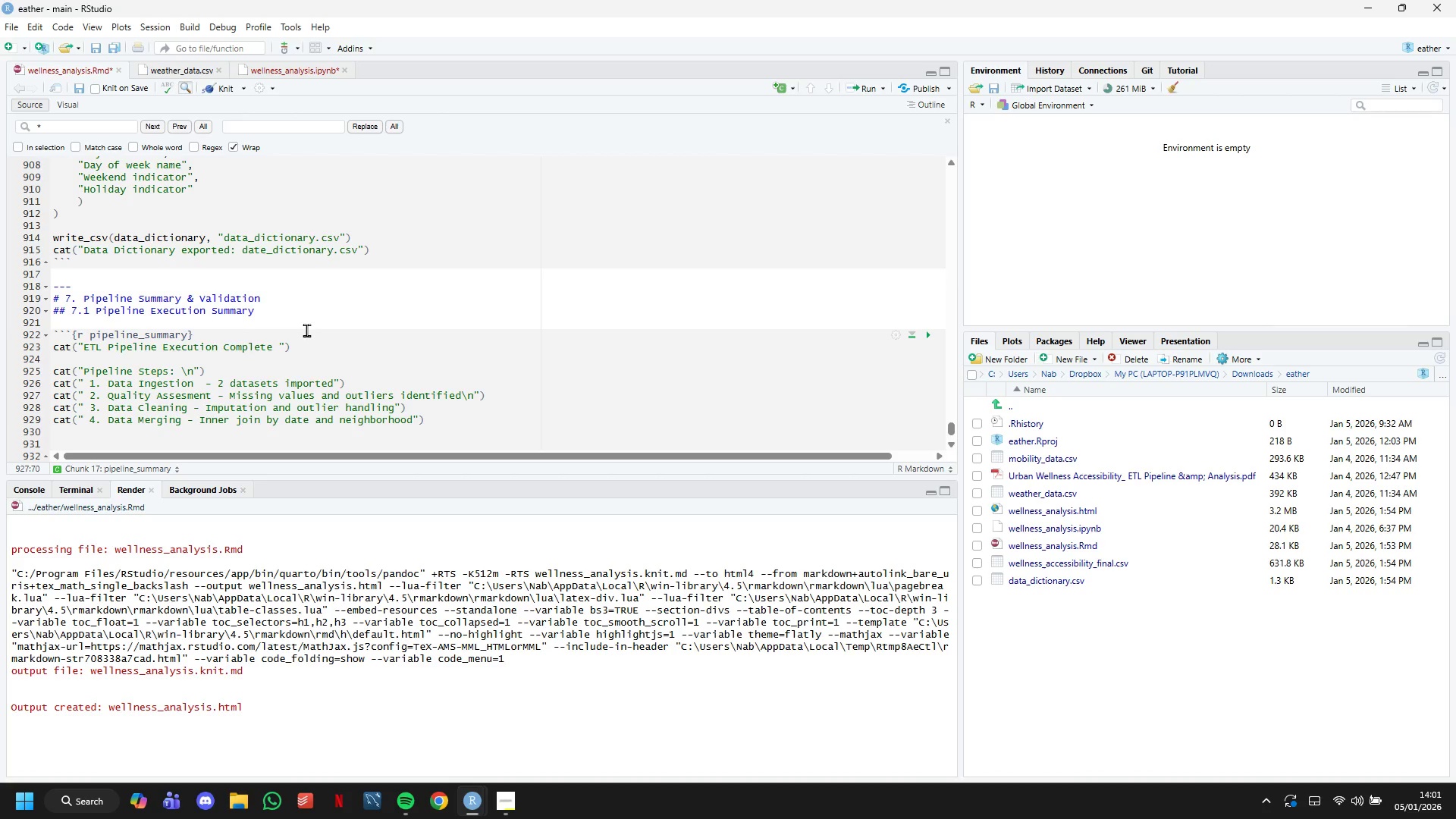 
key(Backspace)
 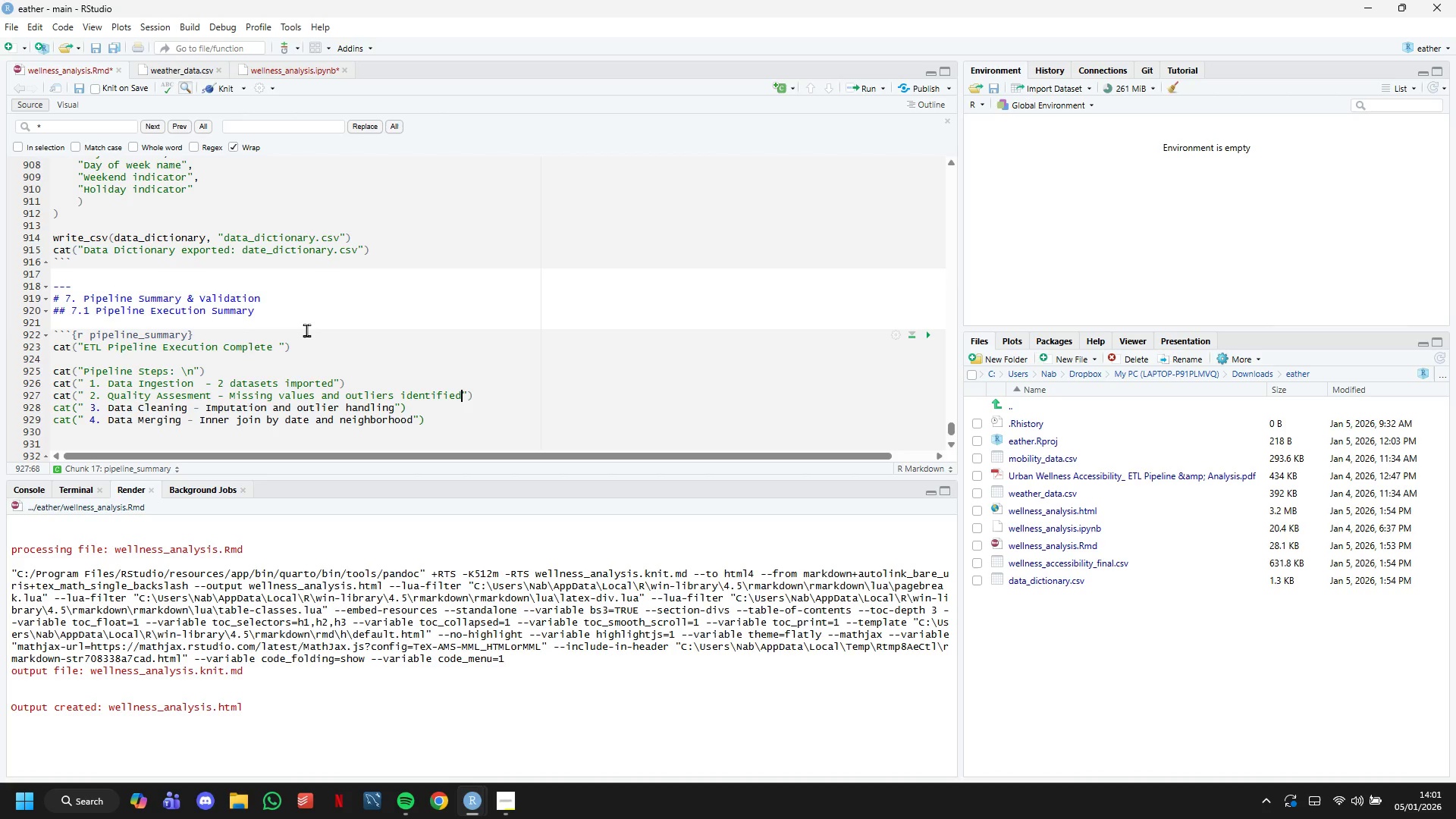 
key(ArrowDown)
 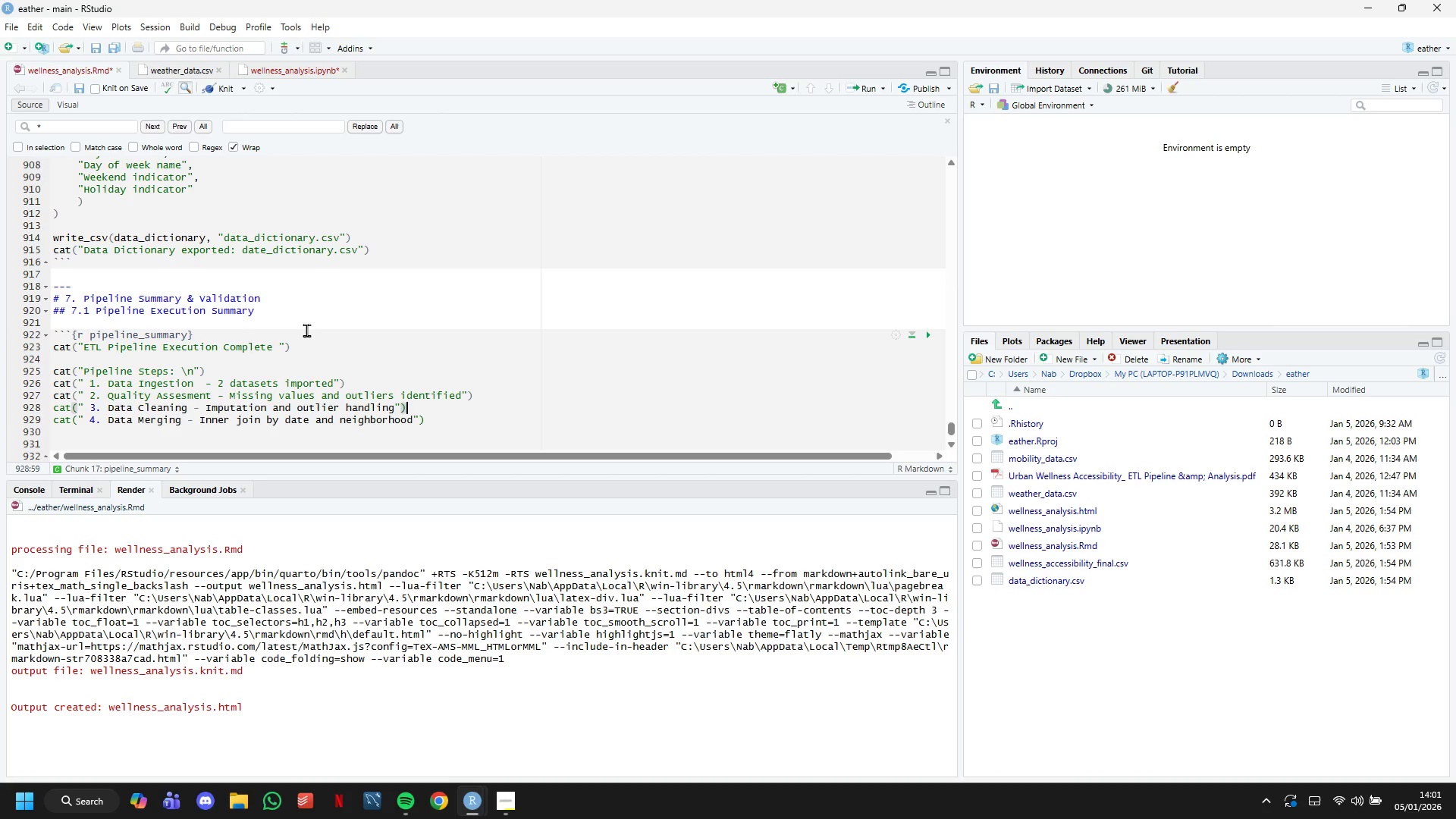 
key(ArrowDown)
 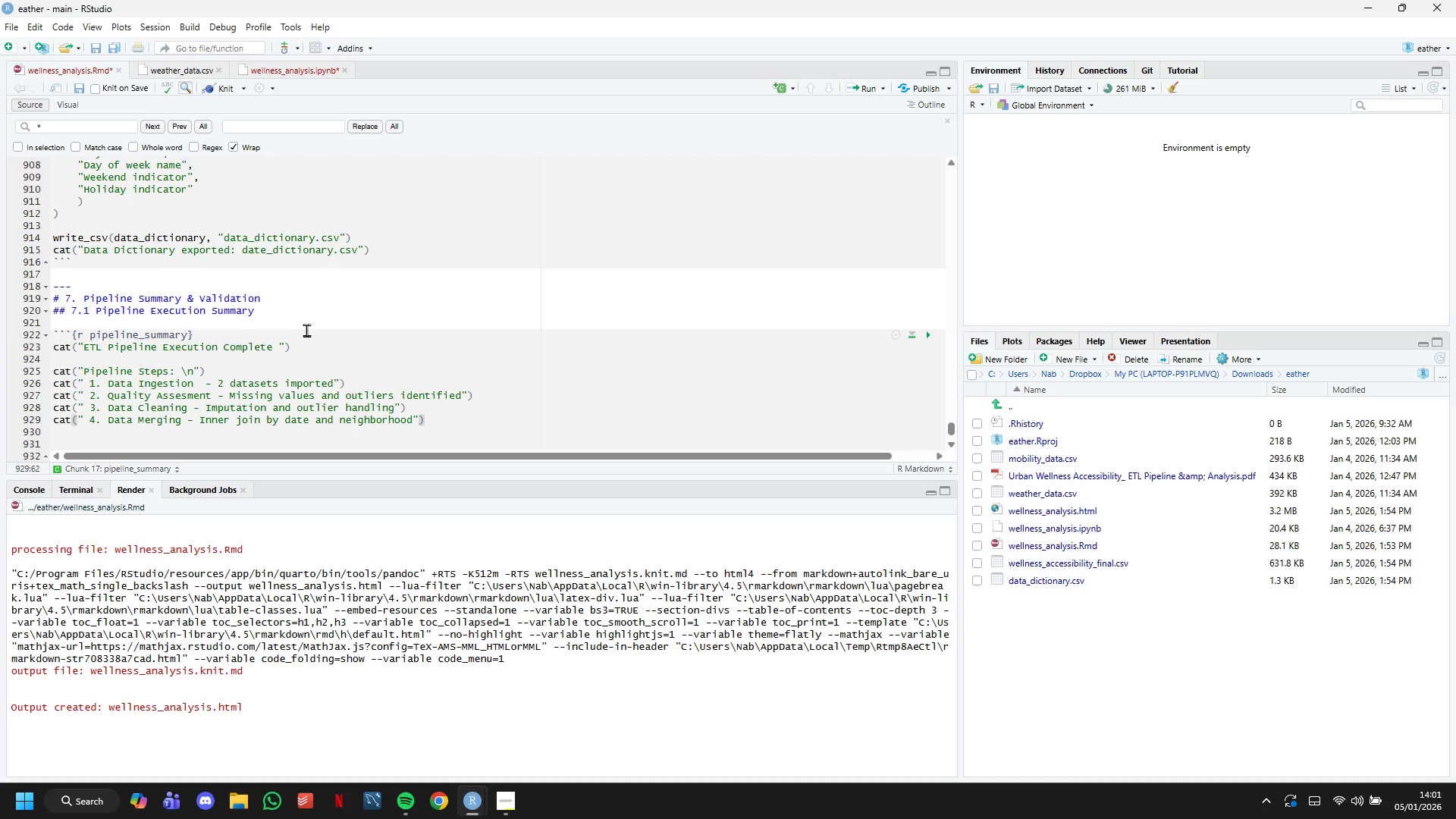 
key(Shift+ShiftRight)
 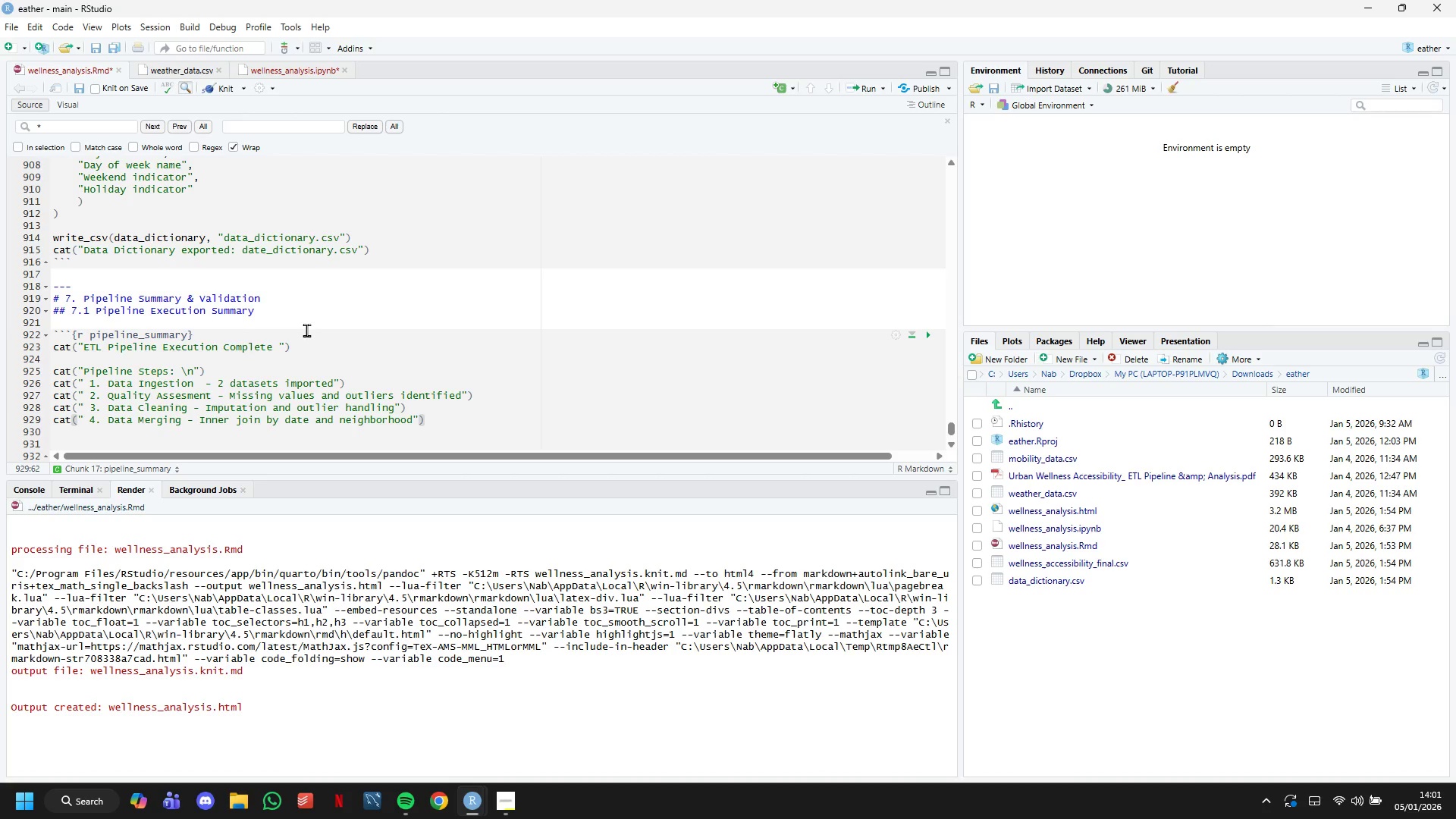 
key(Enter)
 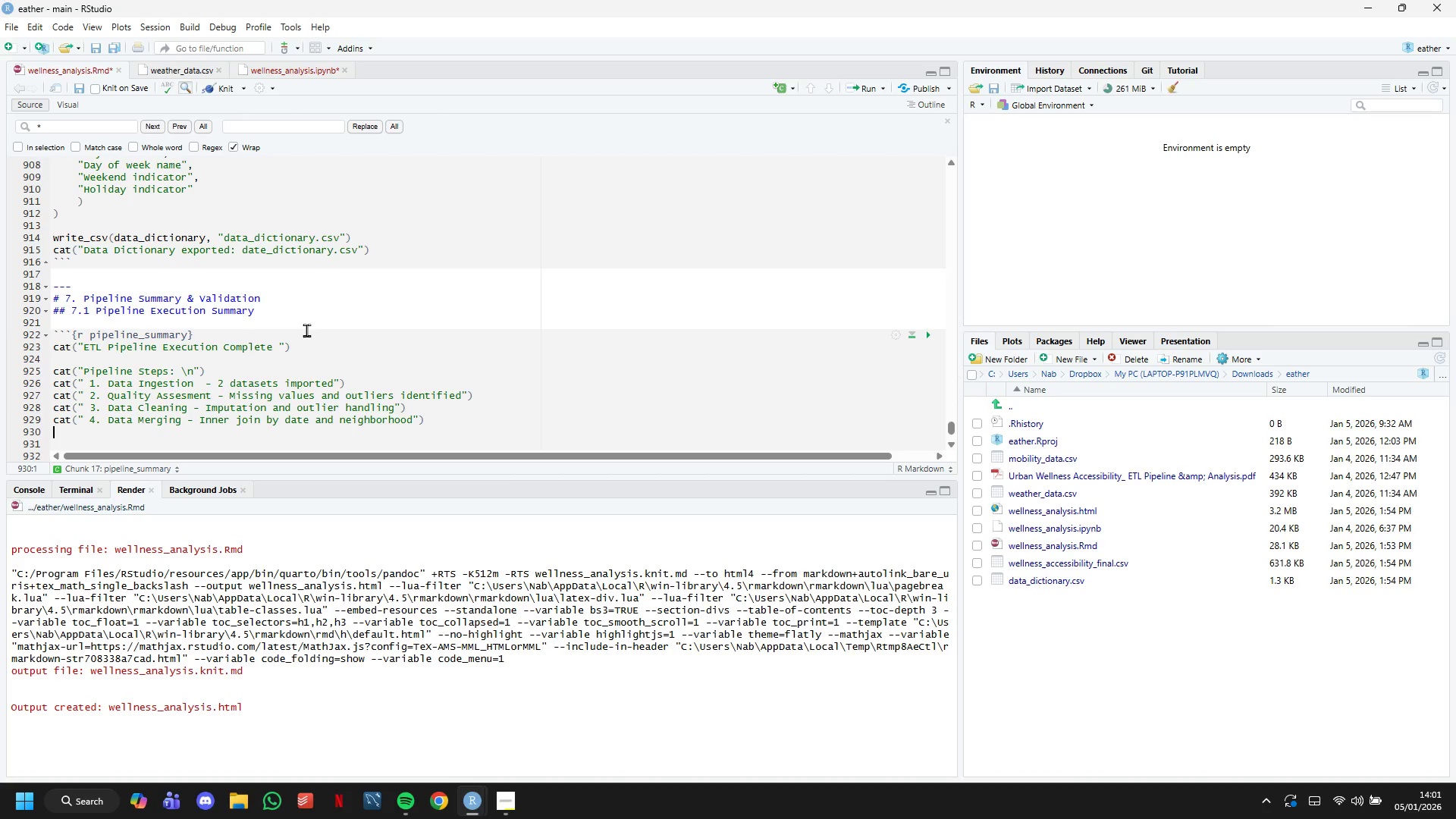 
scroll: coordinate [306, 330], scroll_direction: down, amount: 4.0
 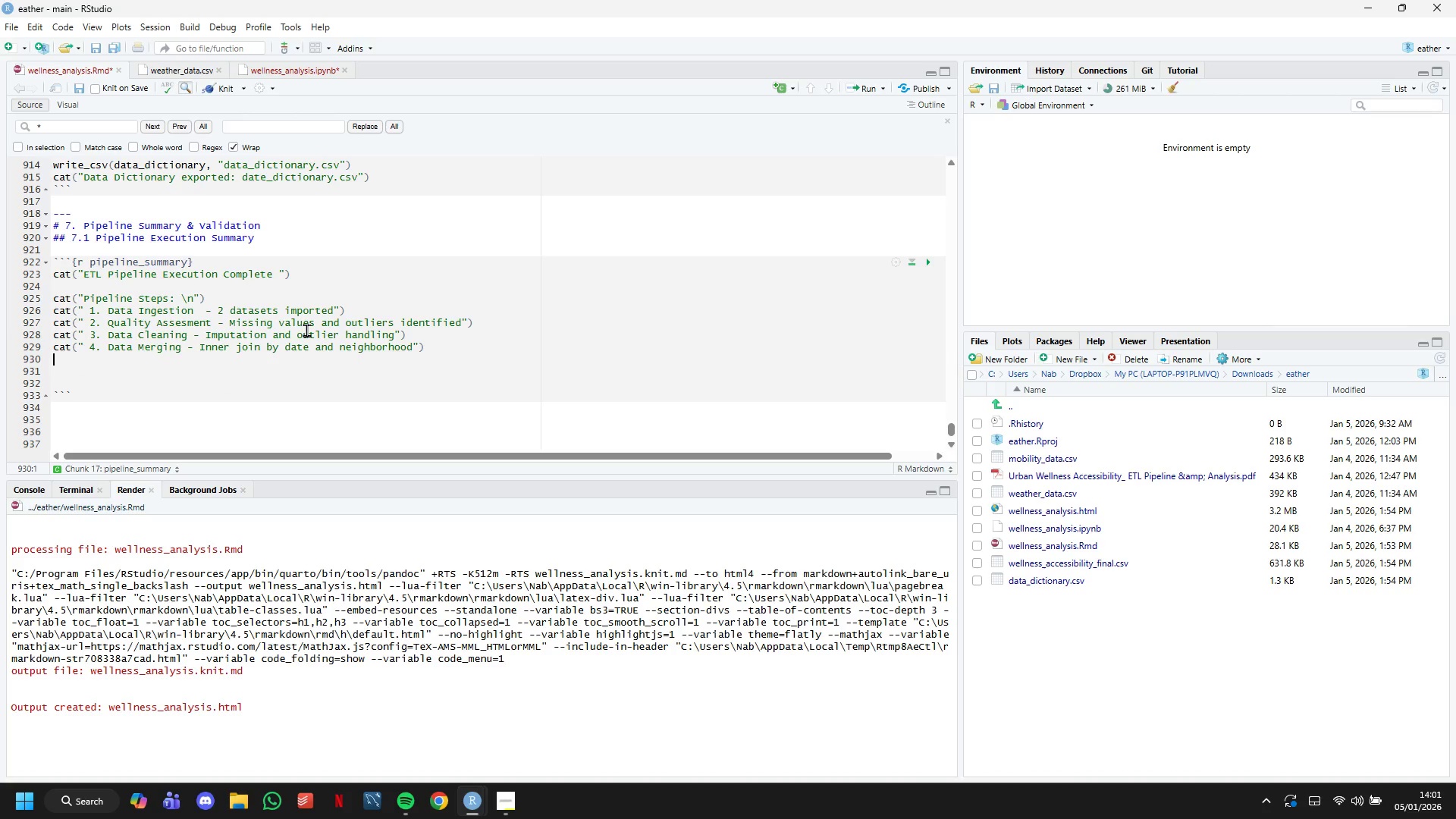 
wait(7.49)
 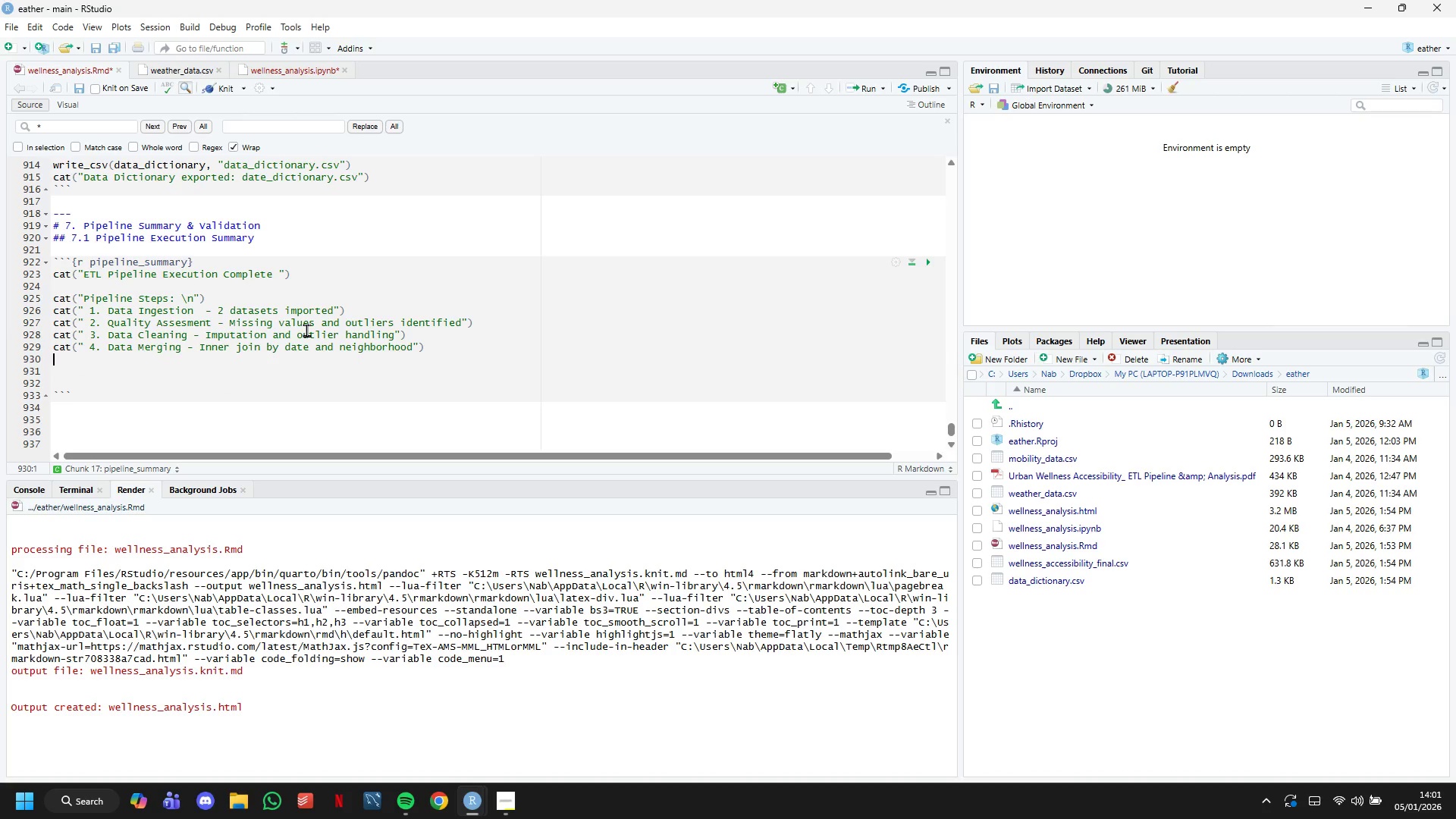 
type(cat(" 5. Feature Engineering - CWRM metric created)
 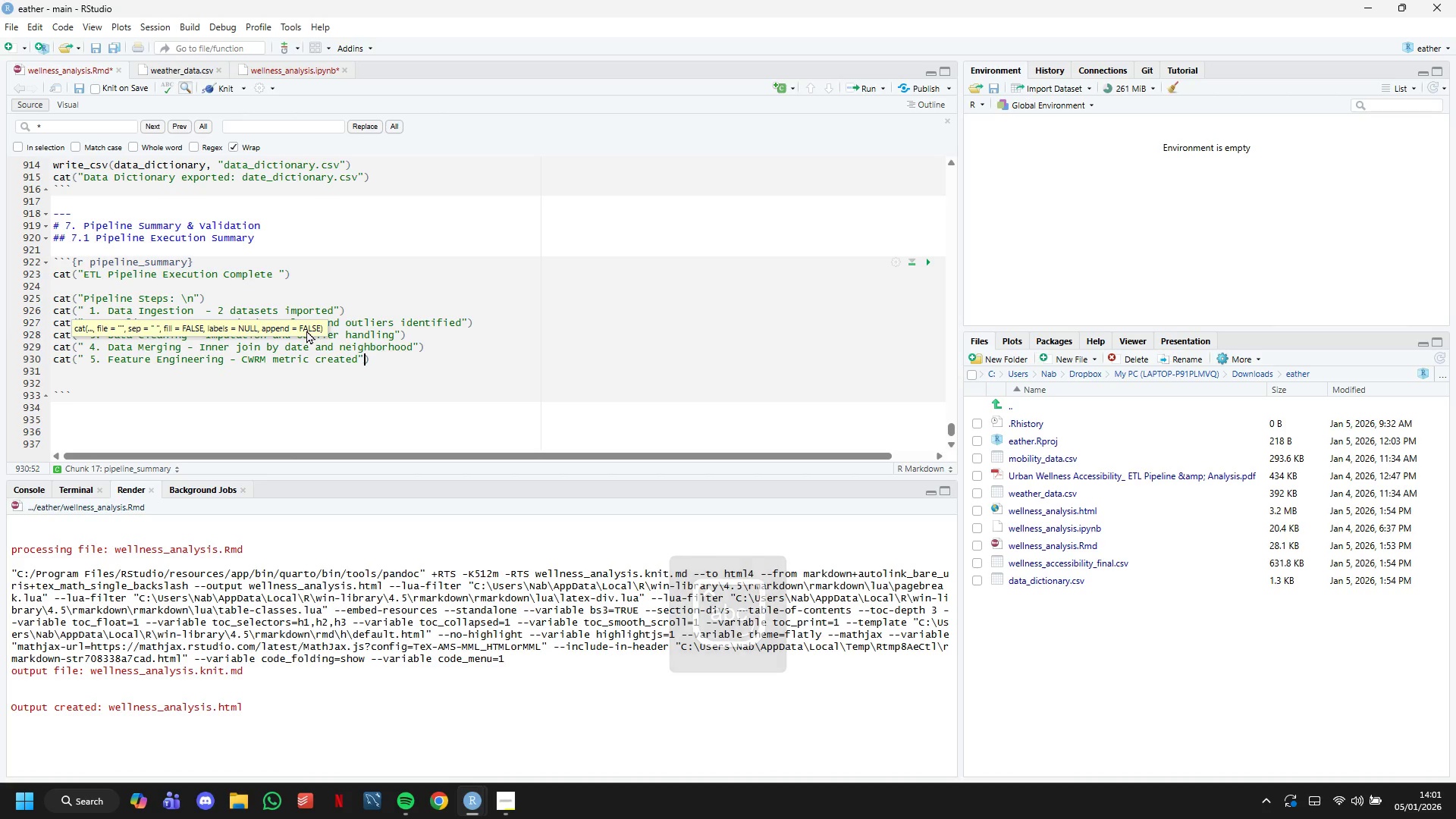 
 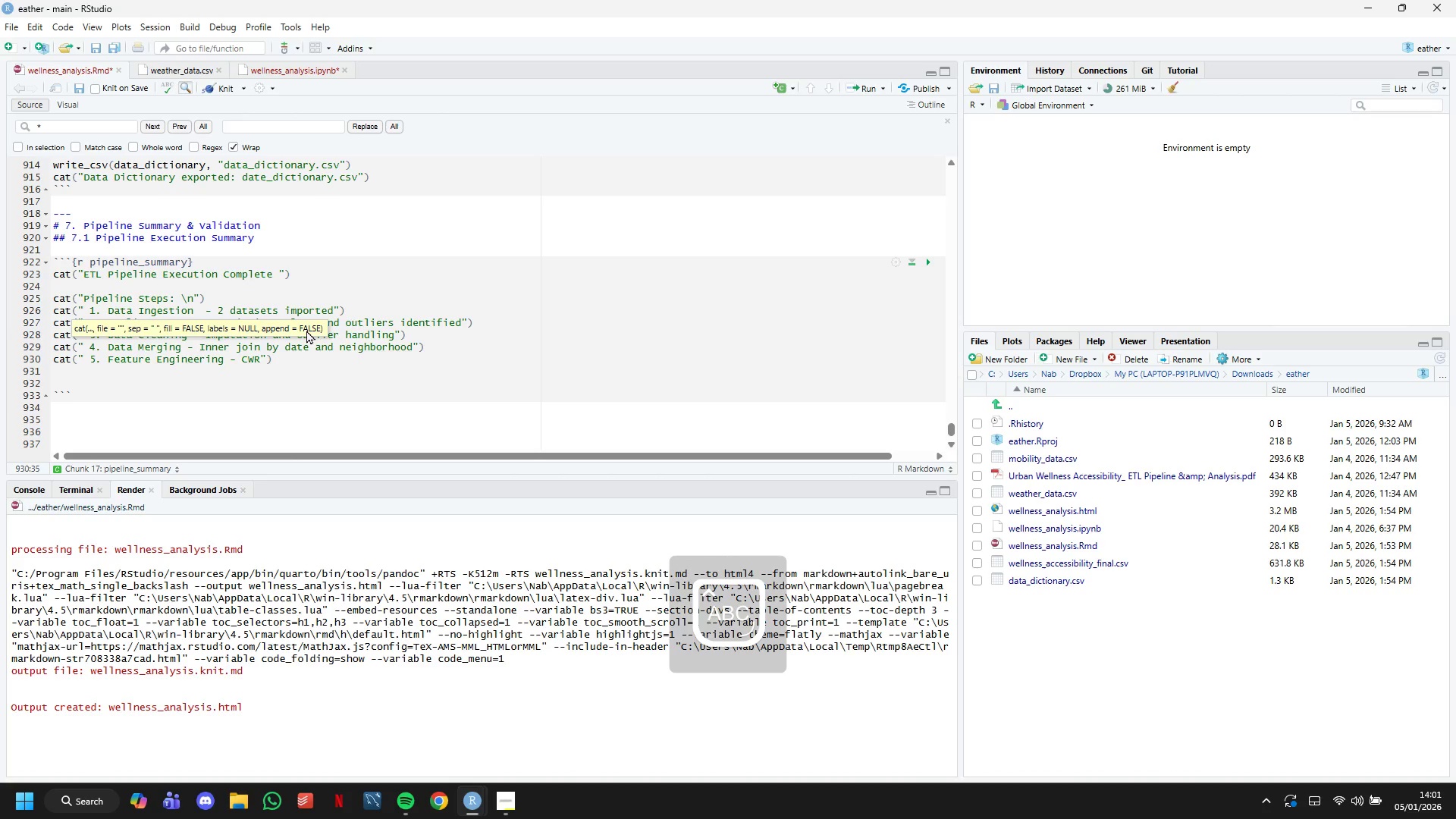 
key(ArrowRight)
 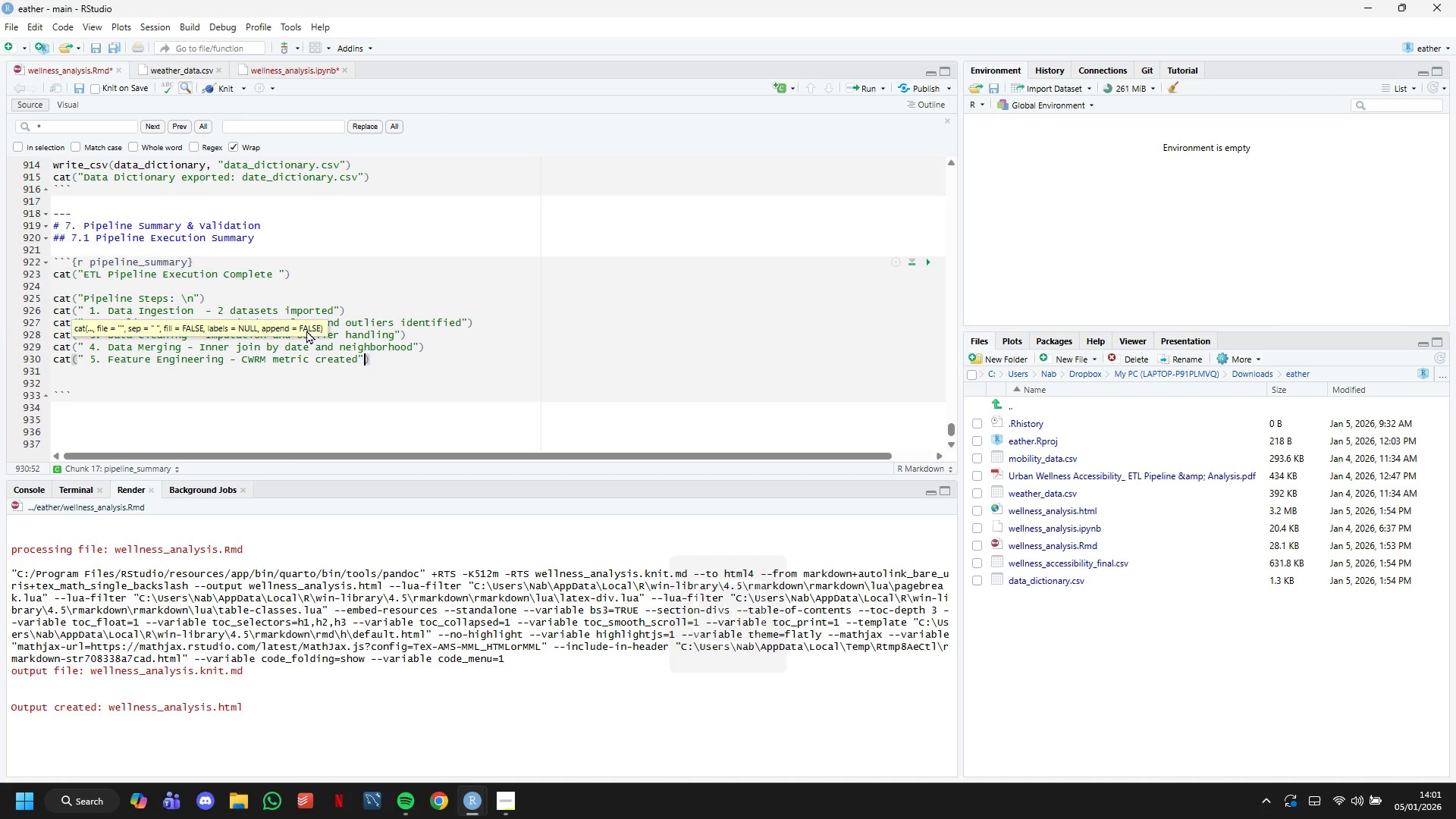 
key(ArrowRight)
 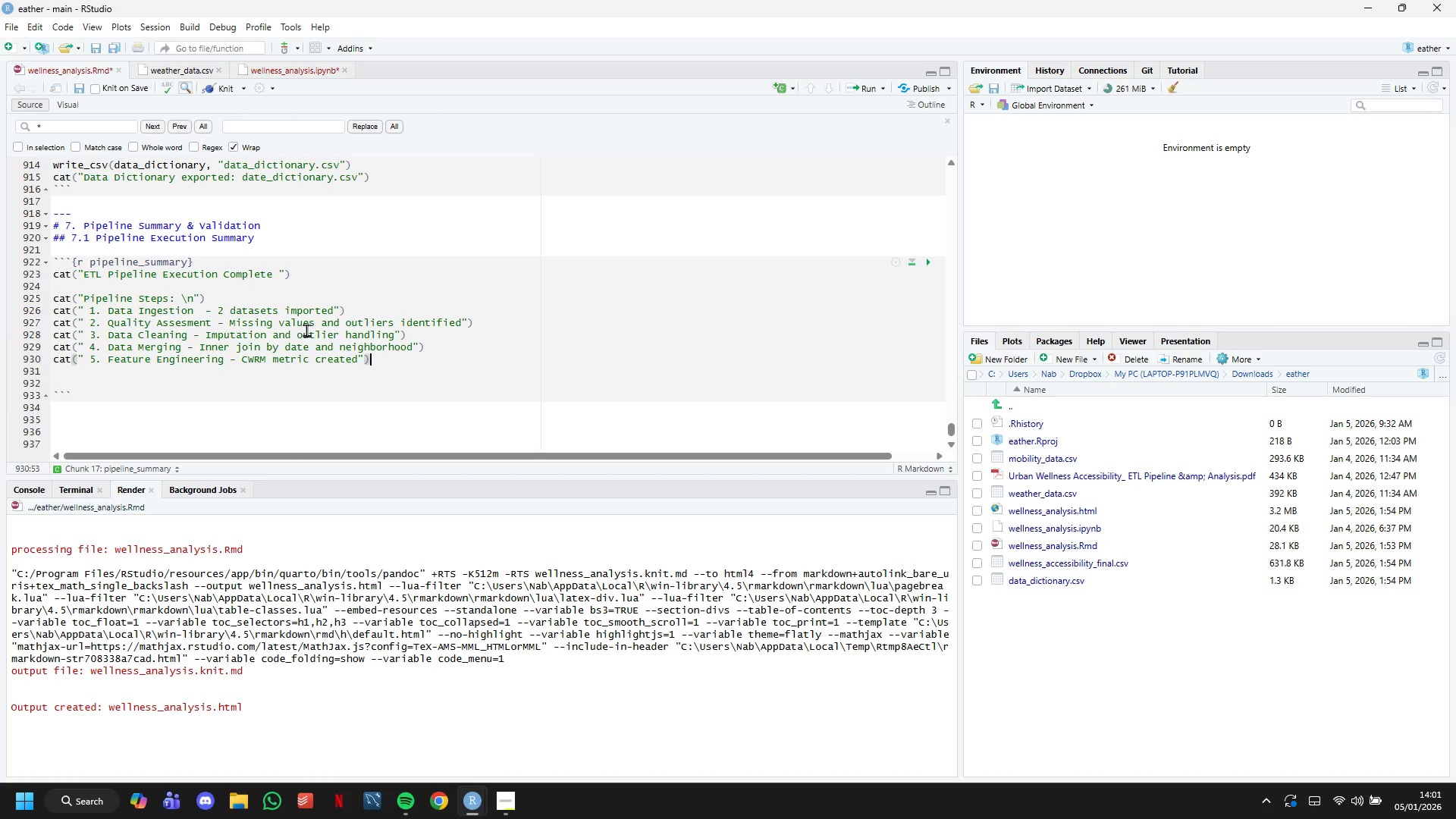 
key(Enter)
 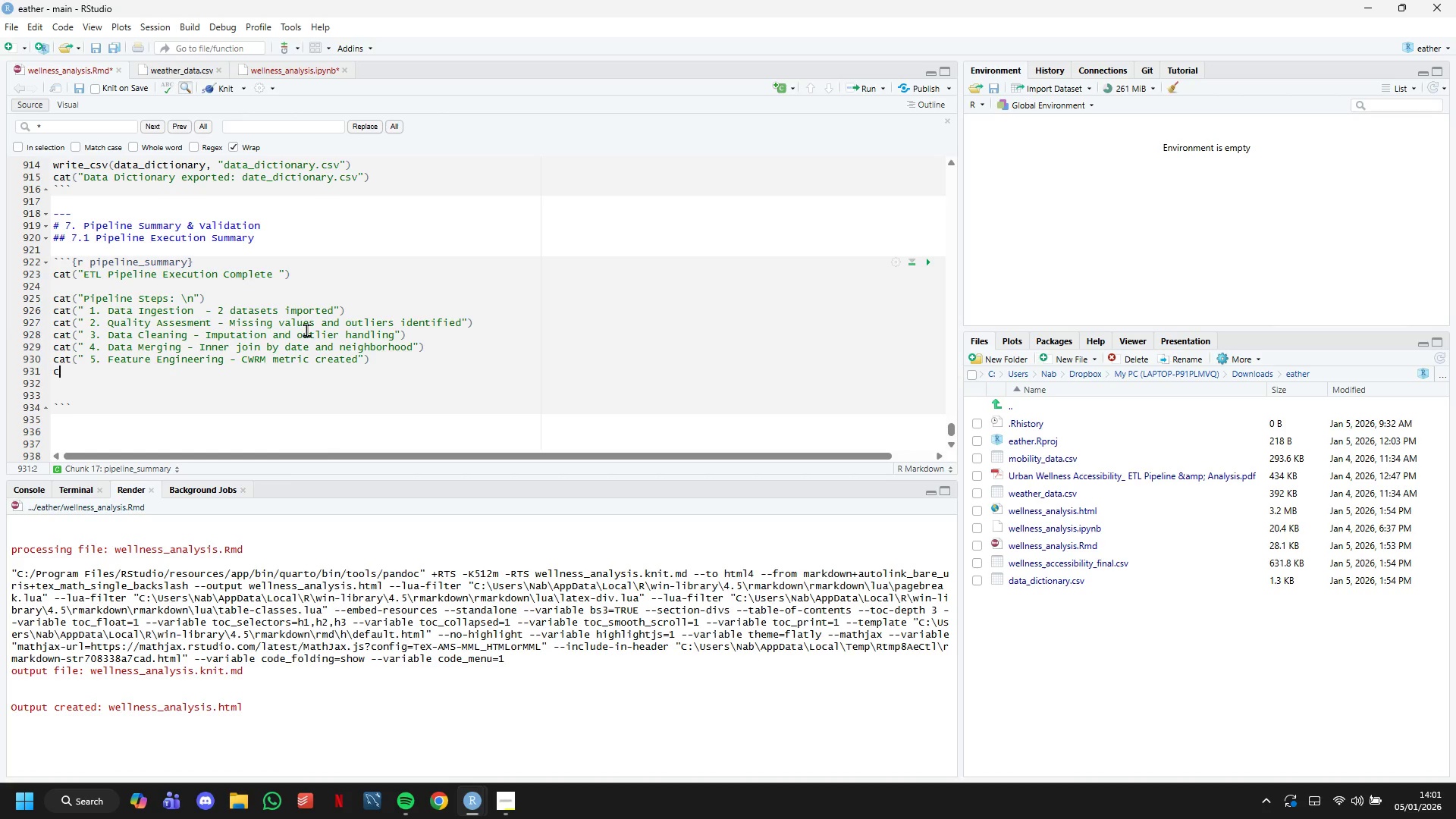 
type(cat(" EDA Performed - V)
 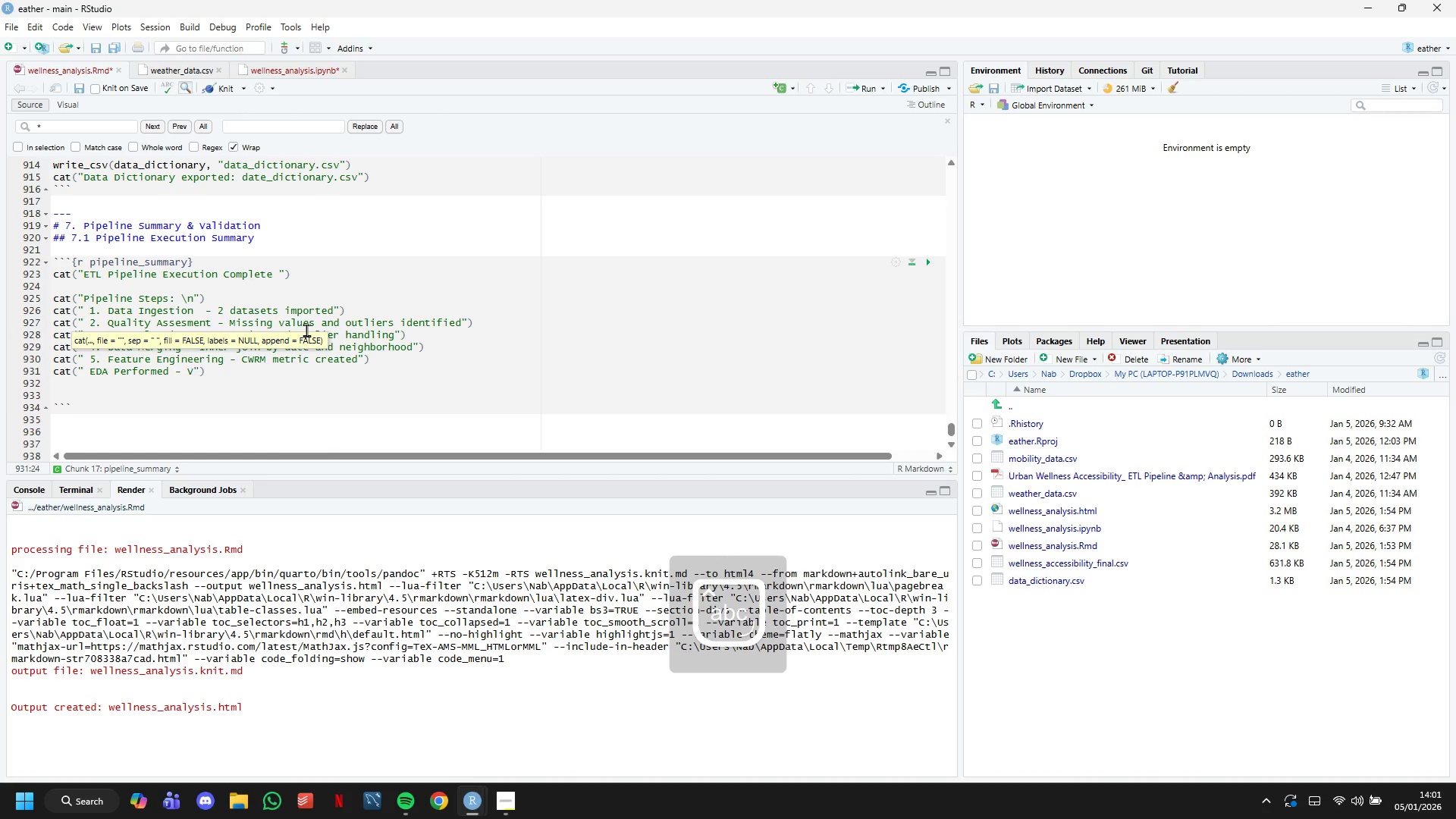 
hold_key(key=ArrowLeft, duration=0.86)
 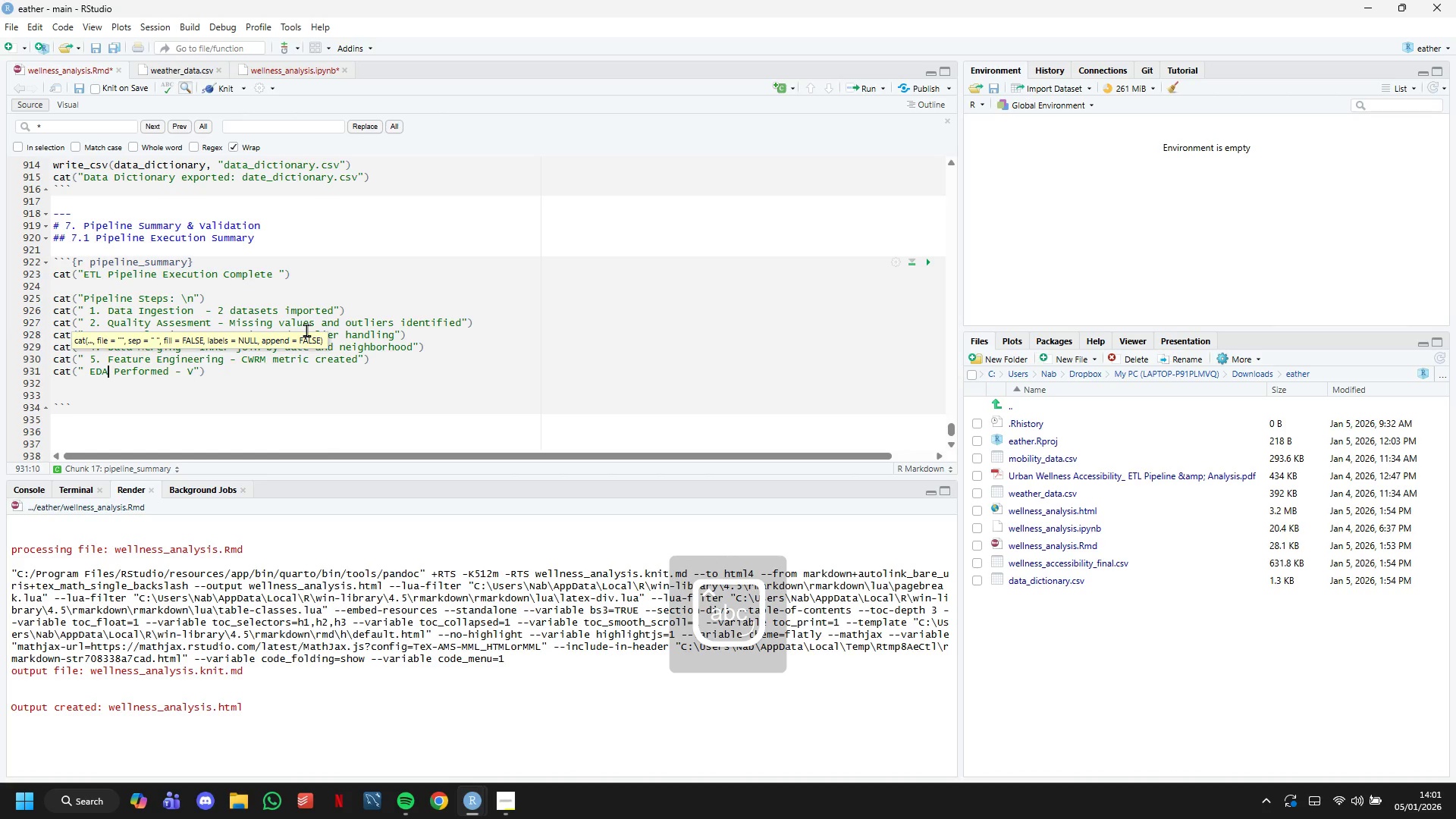 
key(ArrowLeft)
 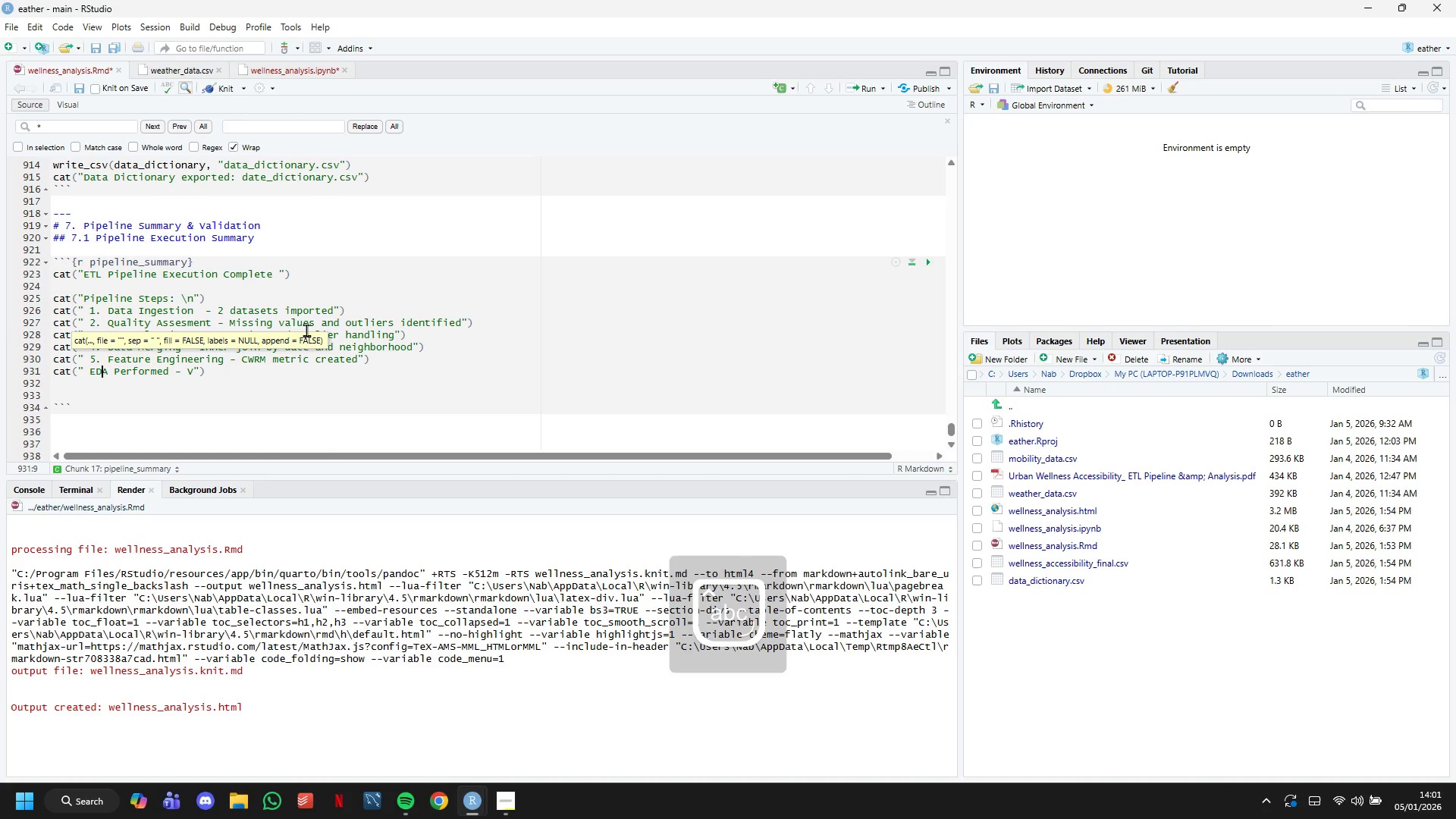 
key(ArrowLeft)
 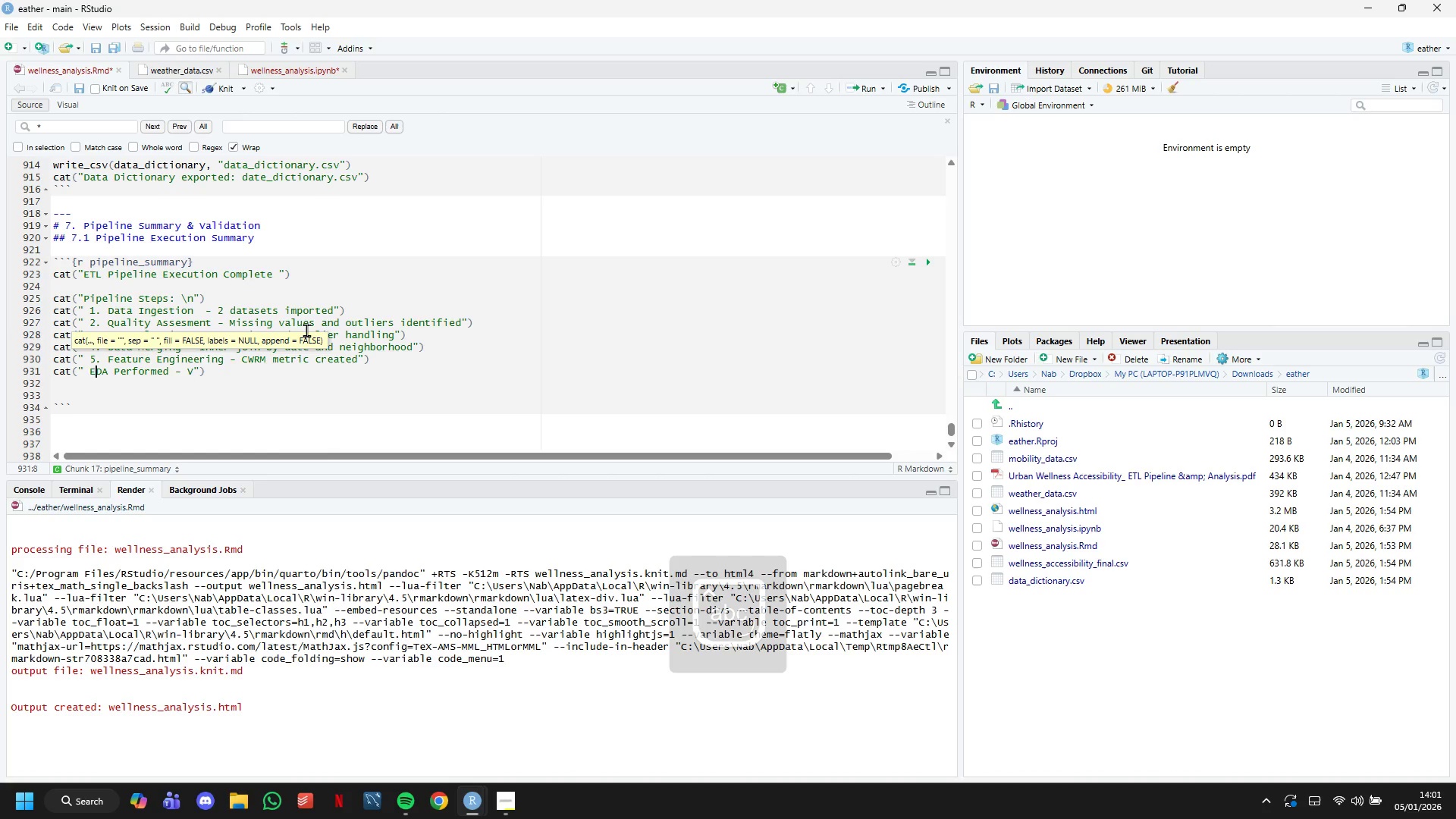 
key(ArrowLeft)
 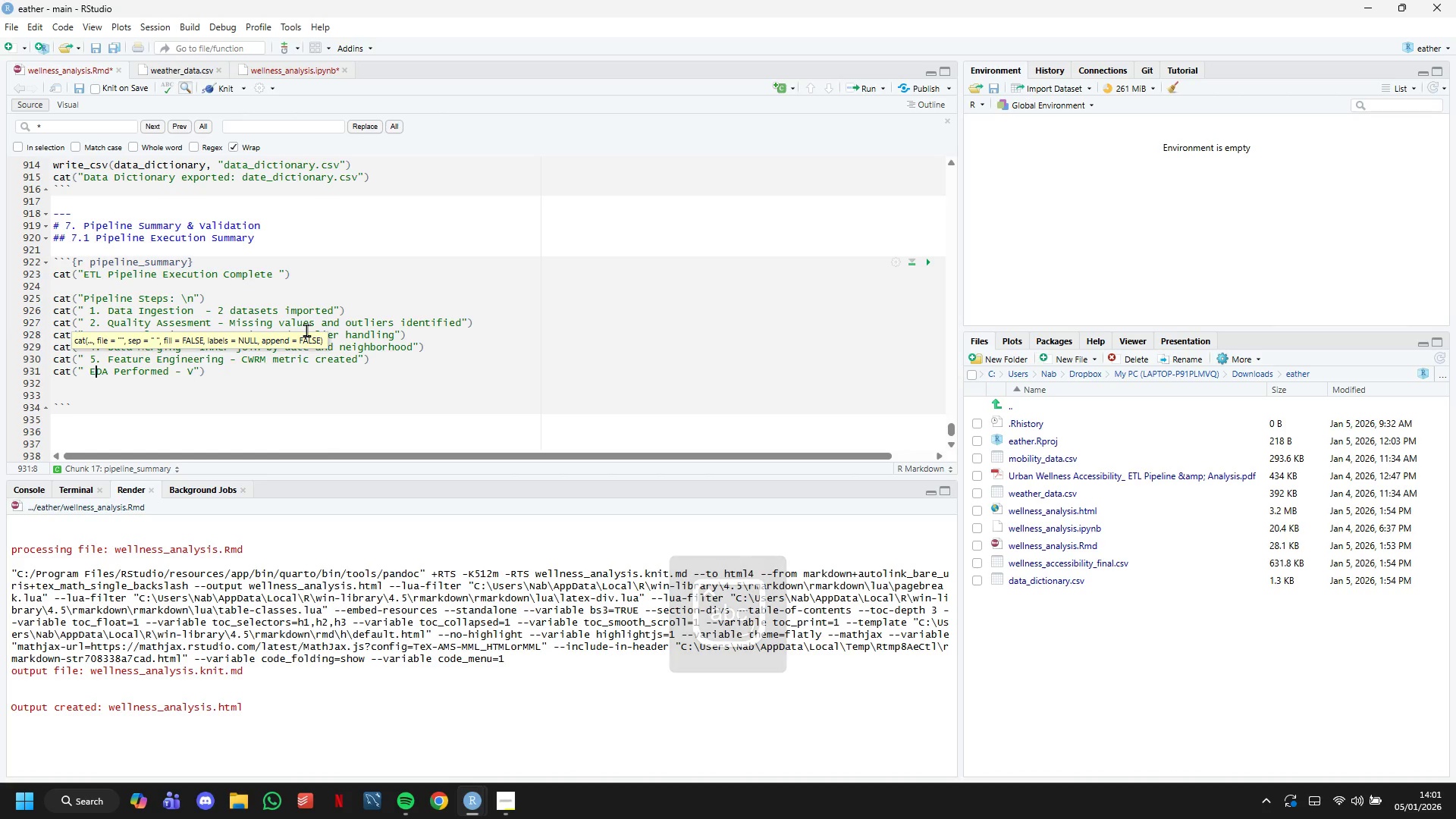 
key(ArrowLeft)
 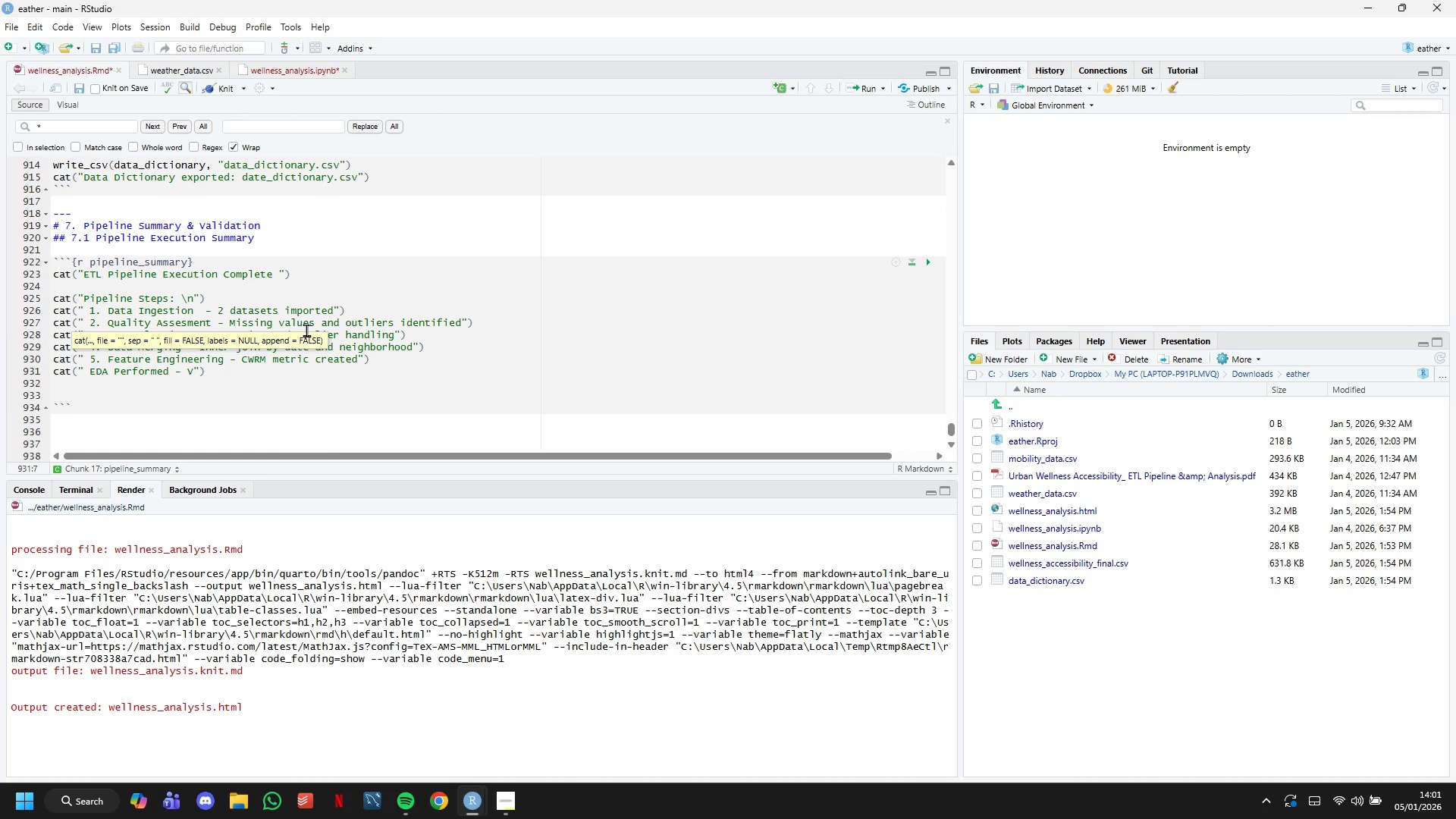 
key(6)
 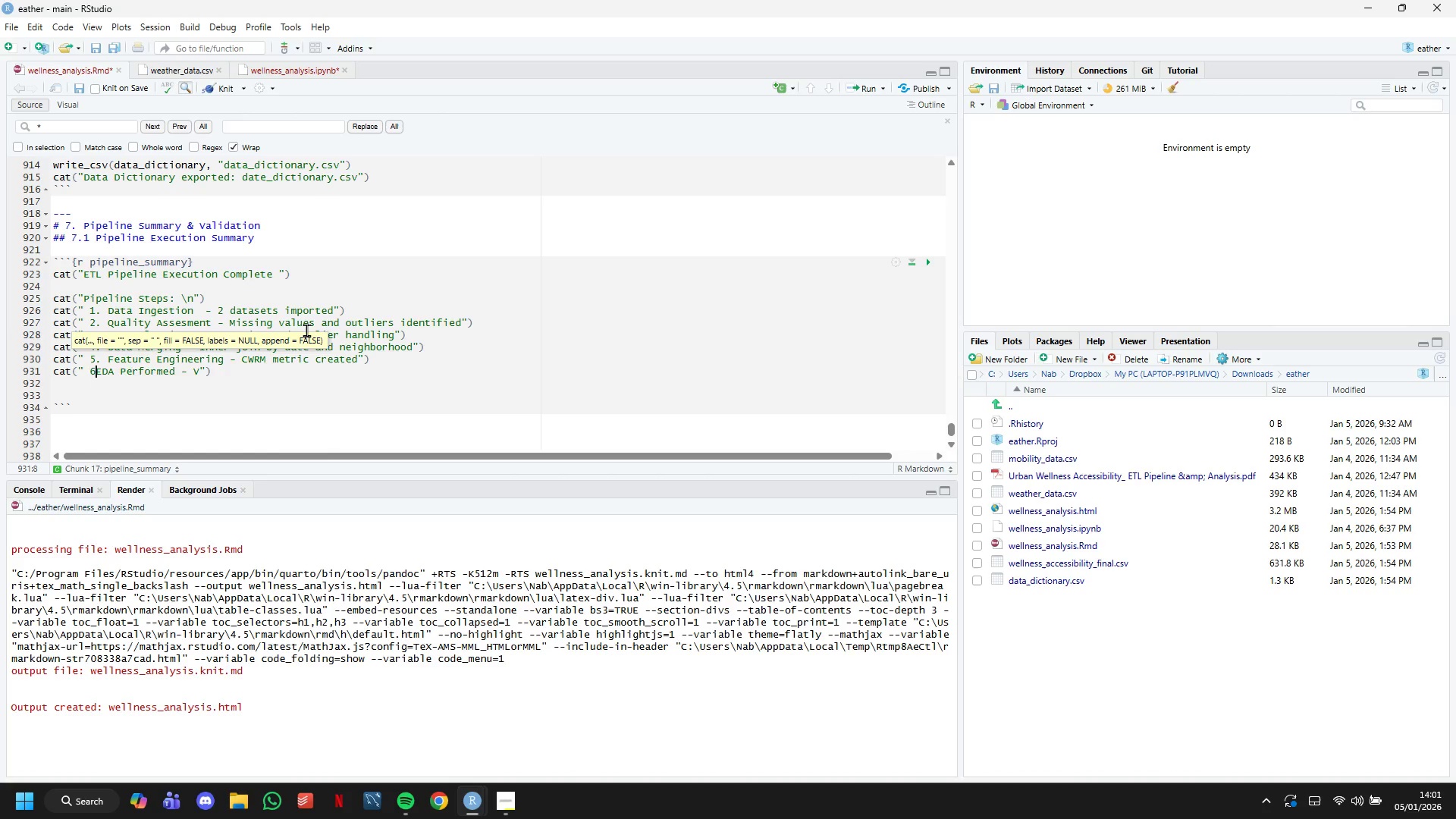 
key(Period)
 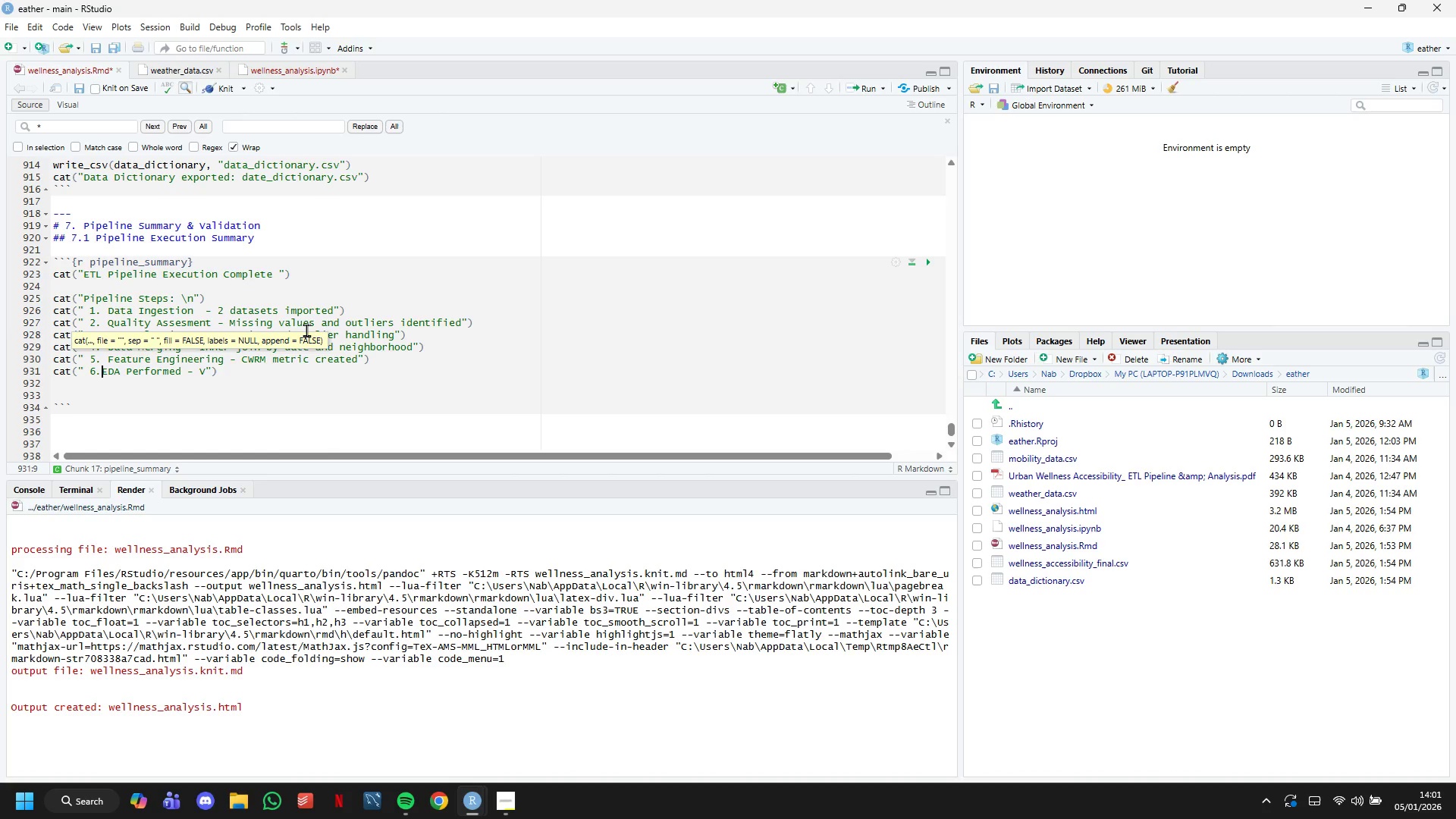 
key(Space)
 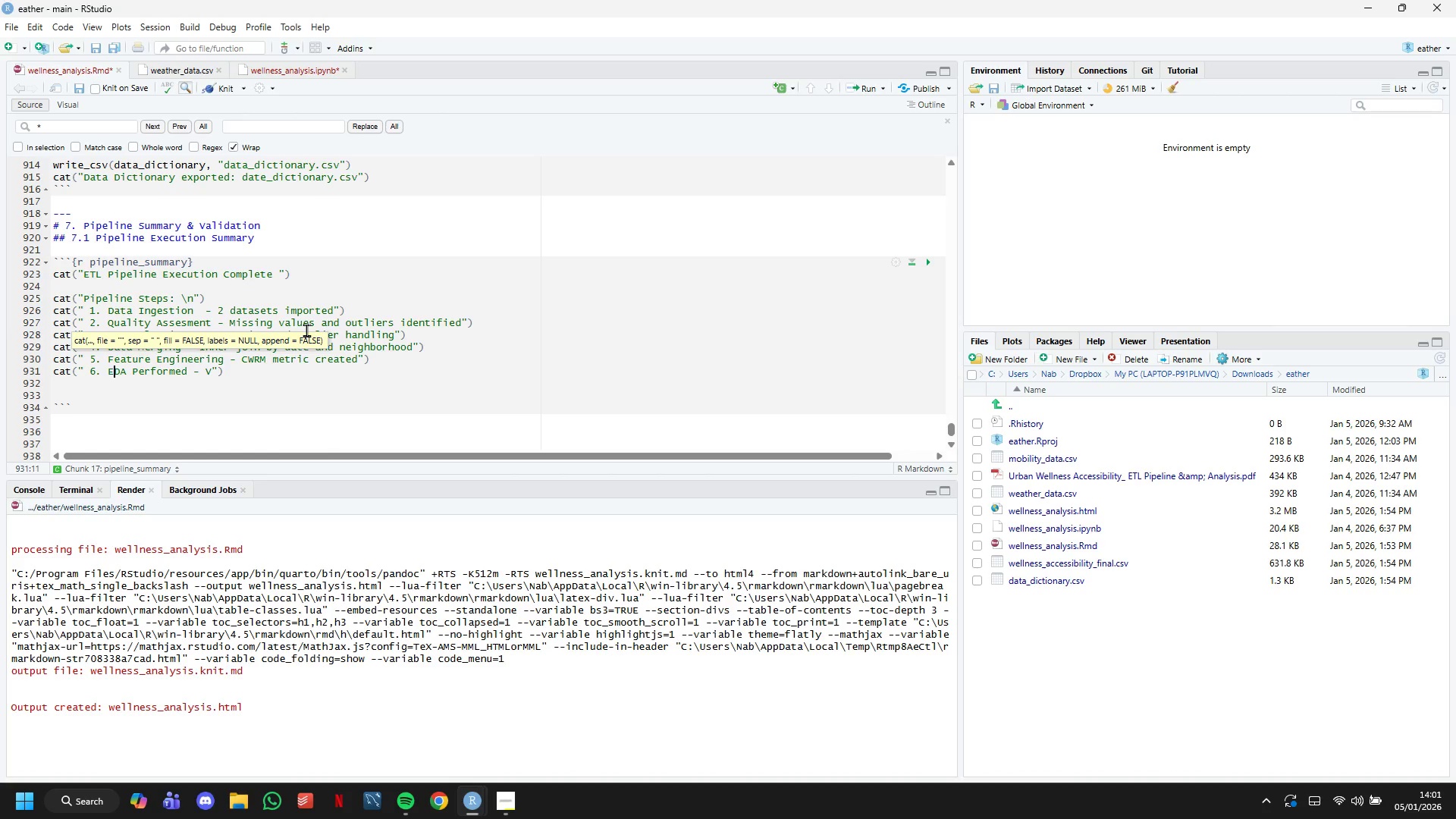 
hold_key(key=ArrowRight, duration=0.8)
 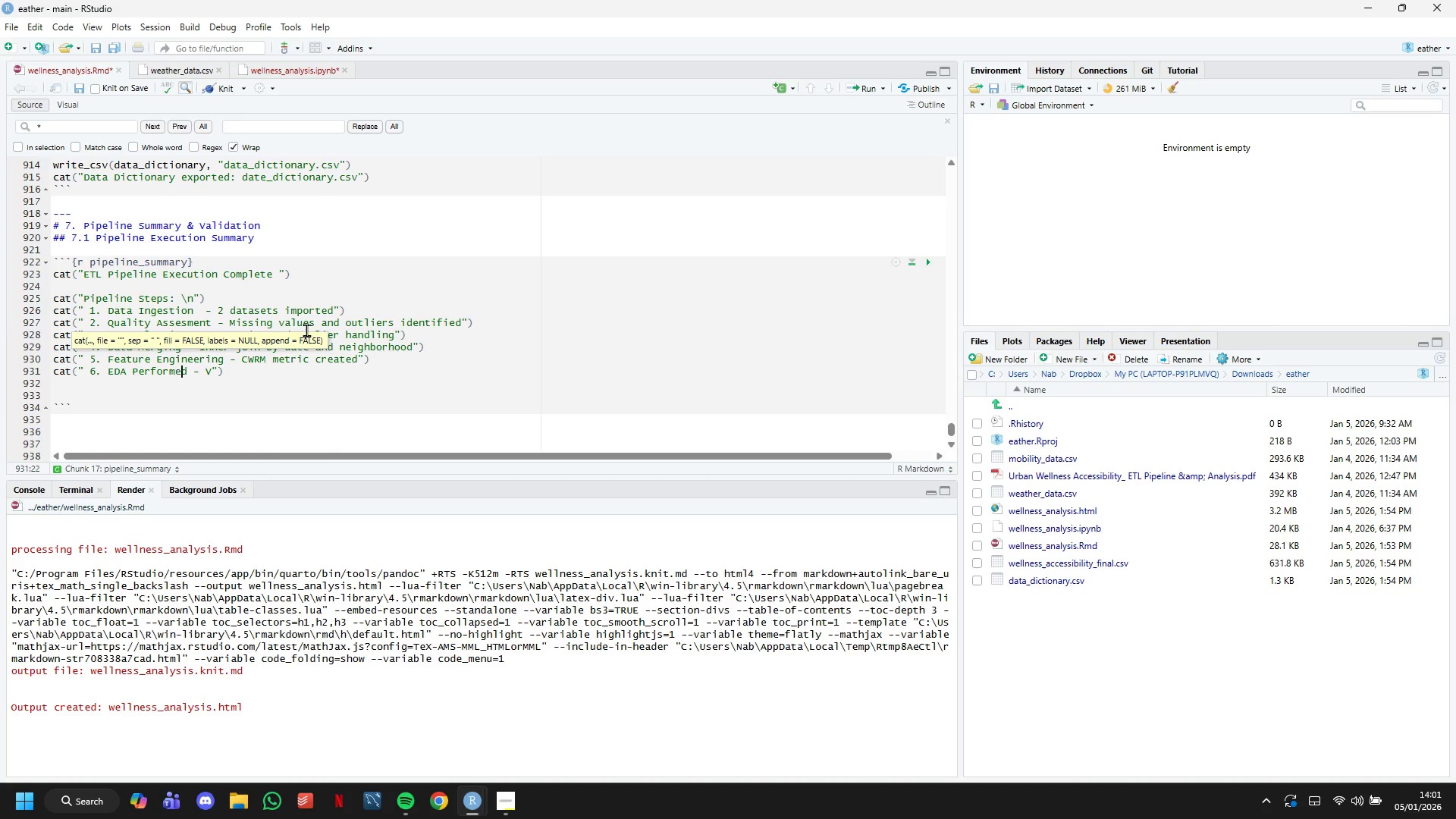 
key(ArrowRight)
 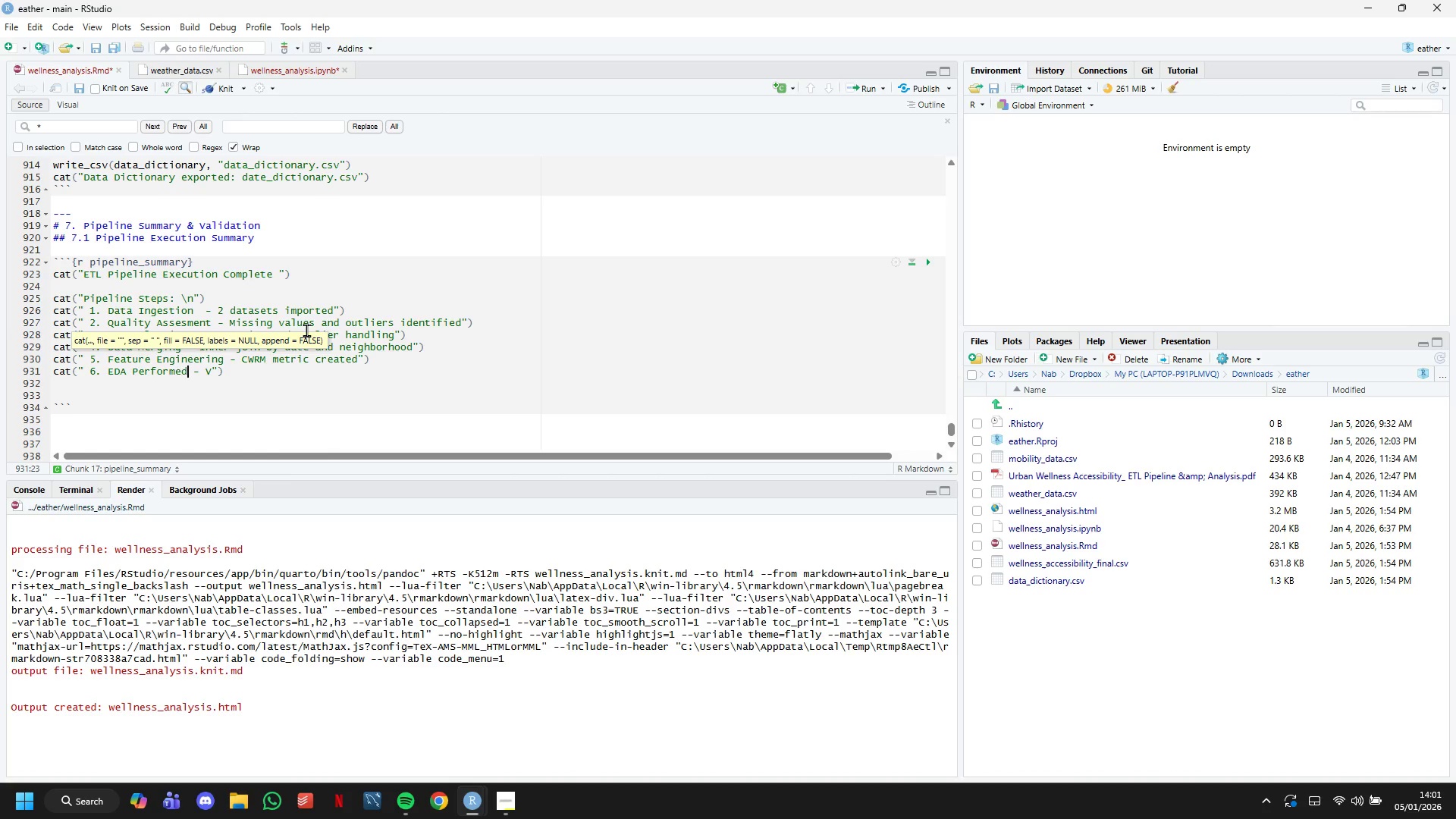 
hold_key(key=ArrowRight, duration=0.55)
 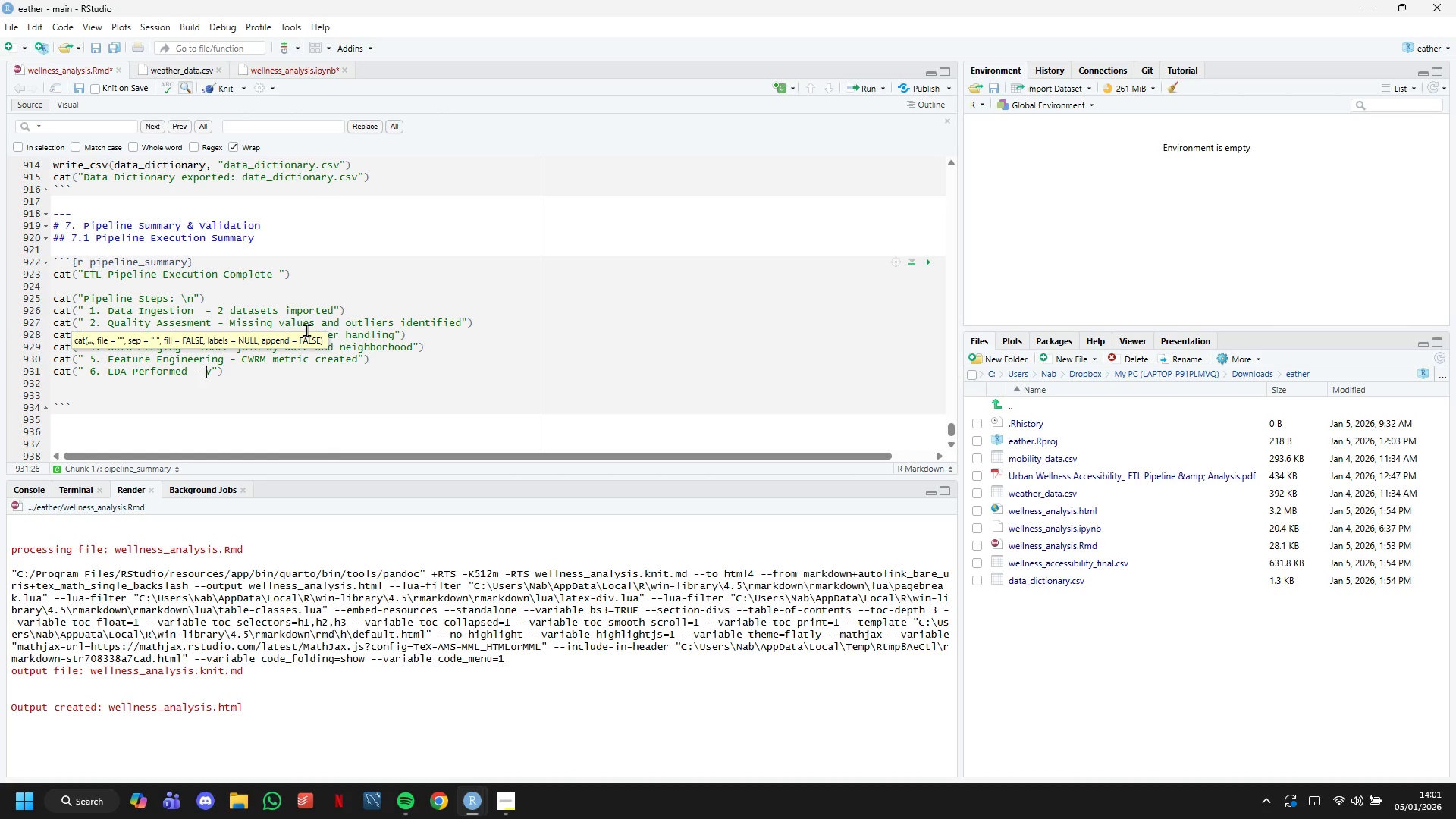 
key(ArrowRight)
 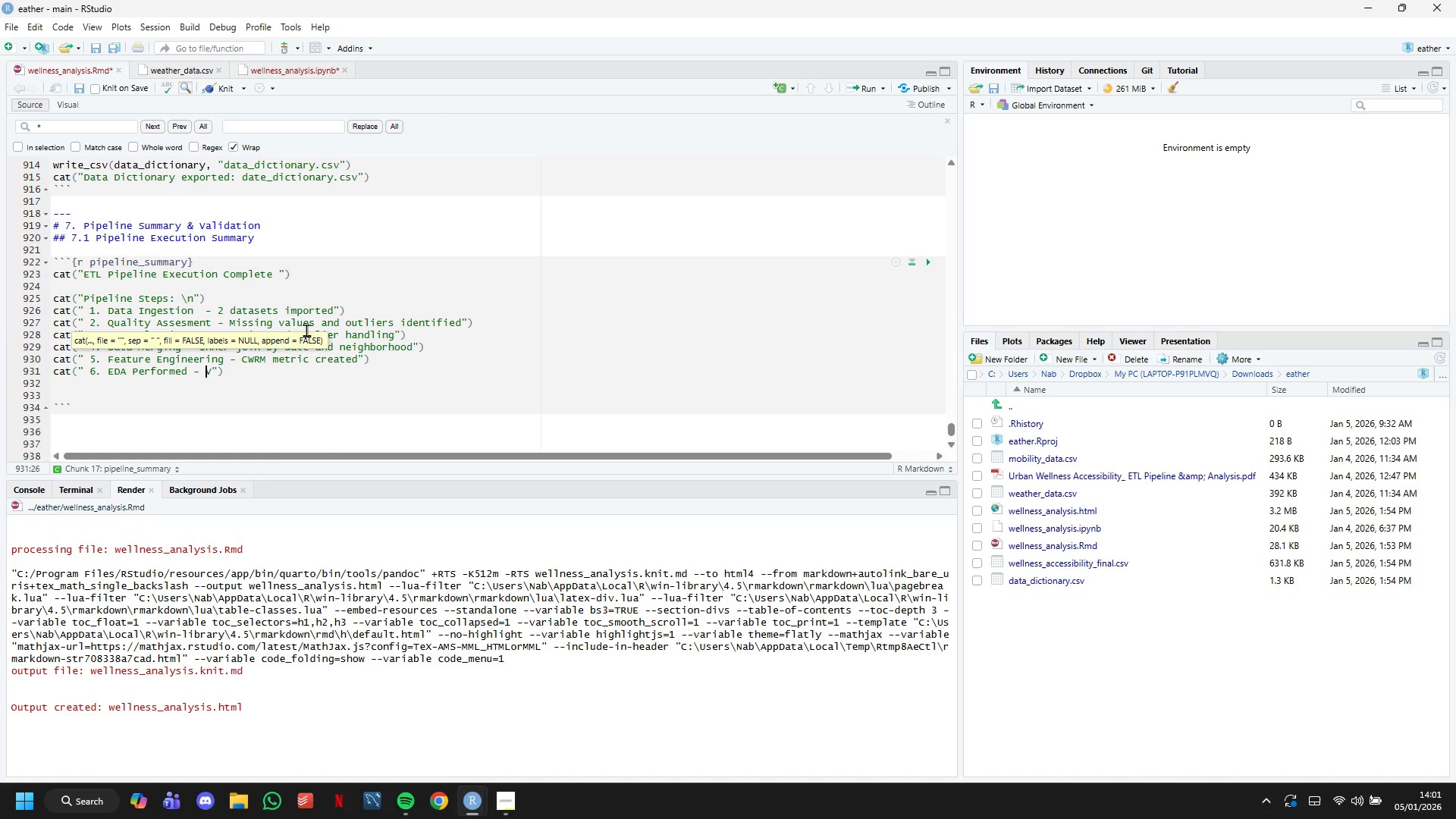 
key(ArrowRight)
 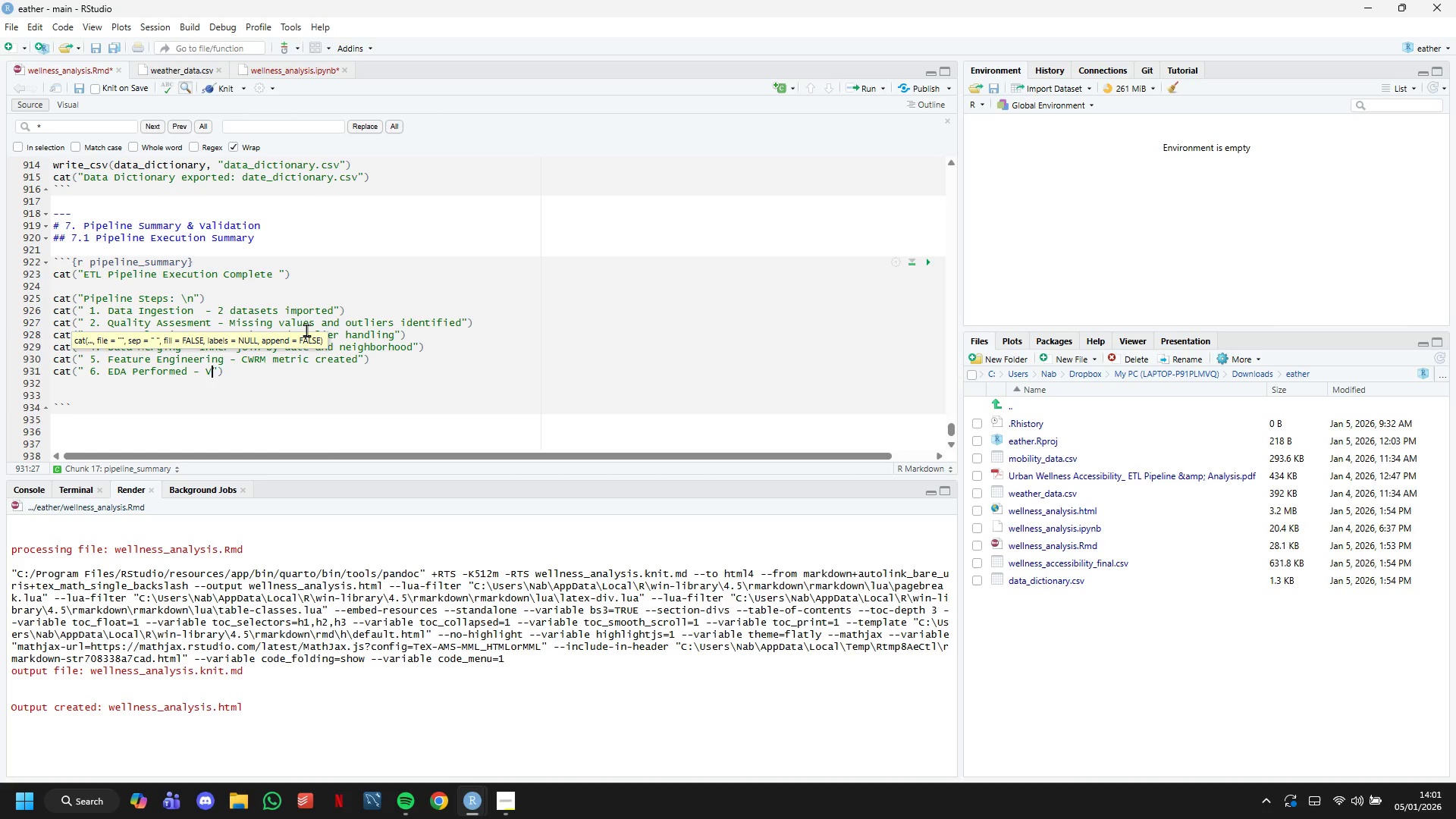 
type(isualizations and correlations)
 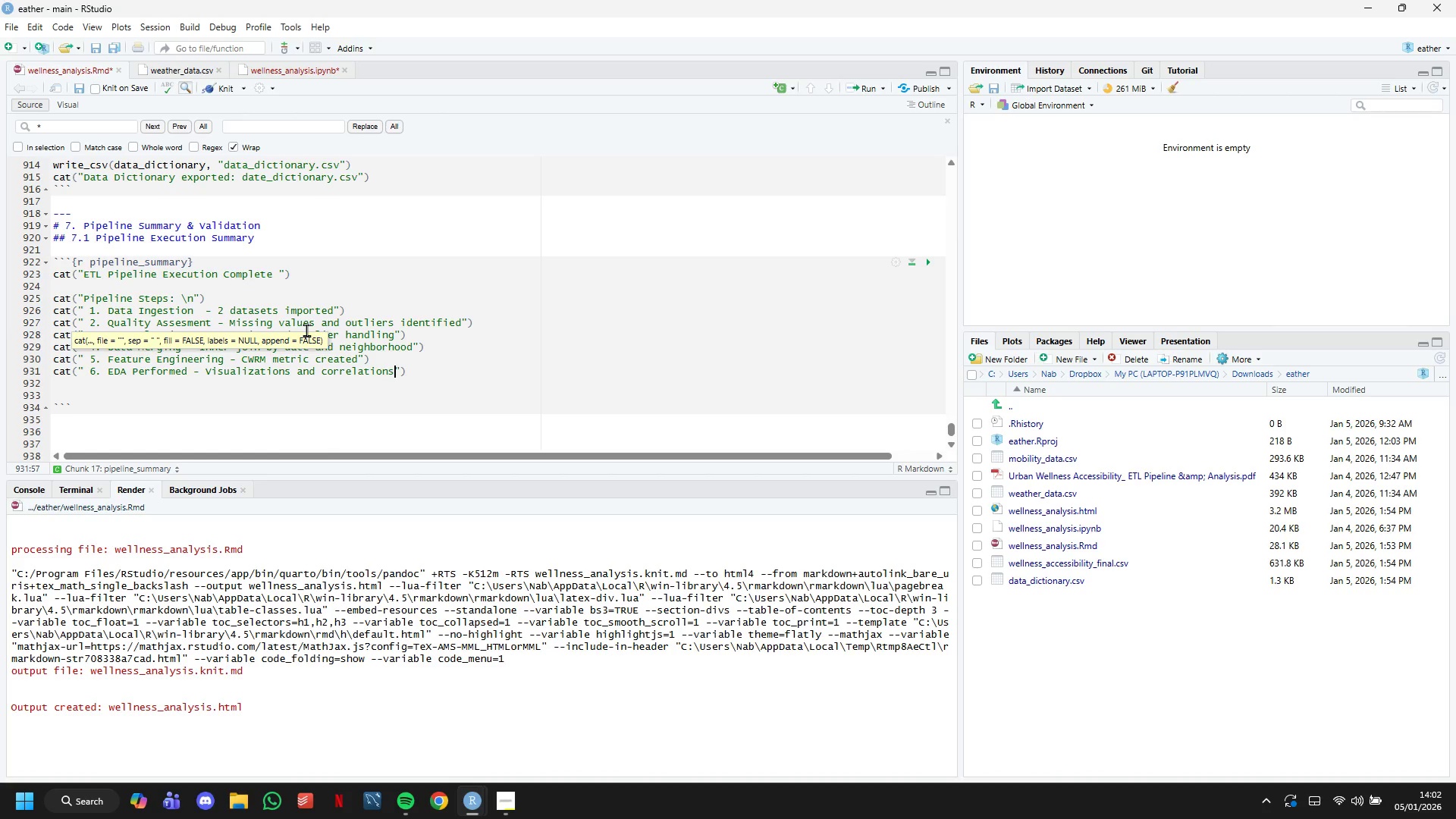 
key(ArrowRight)
 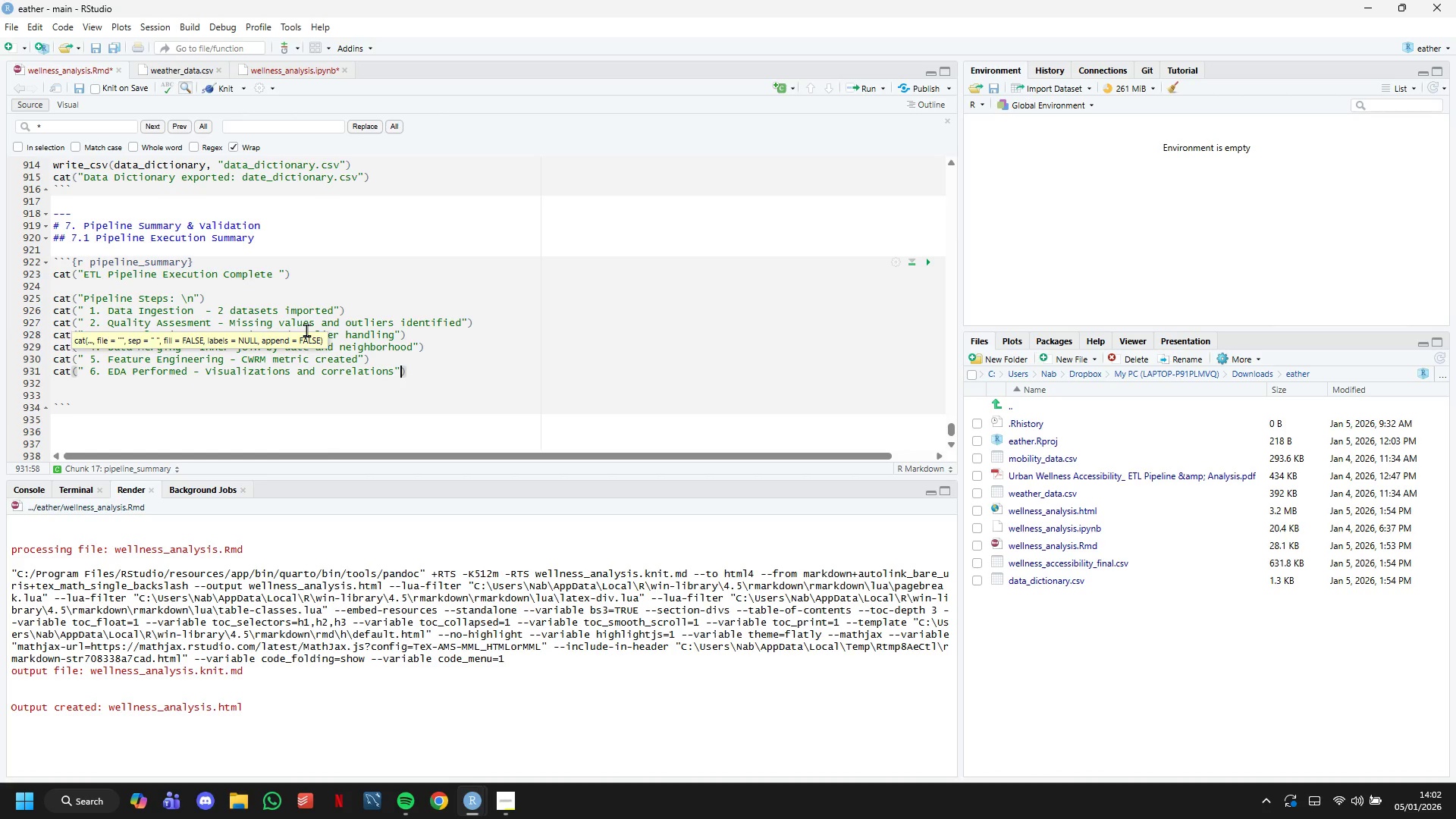 
key(ArrowRight)
 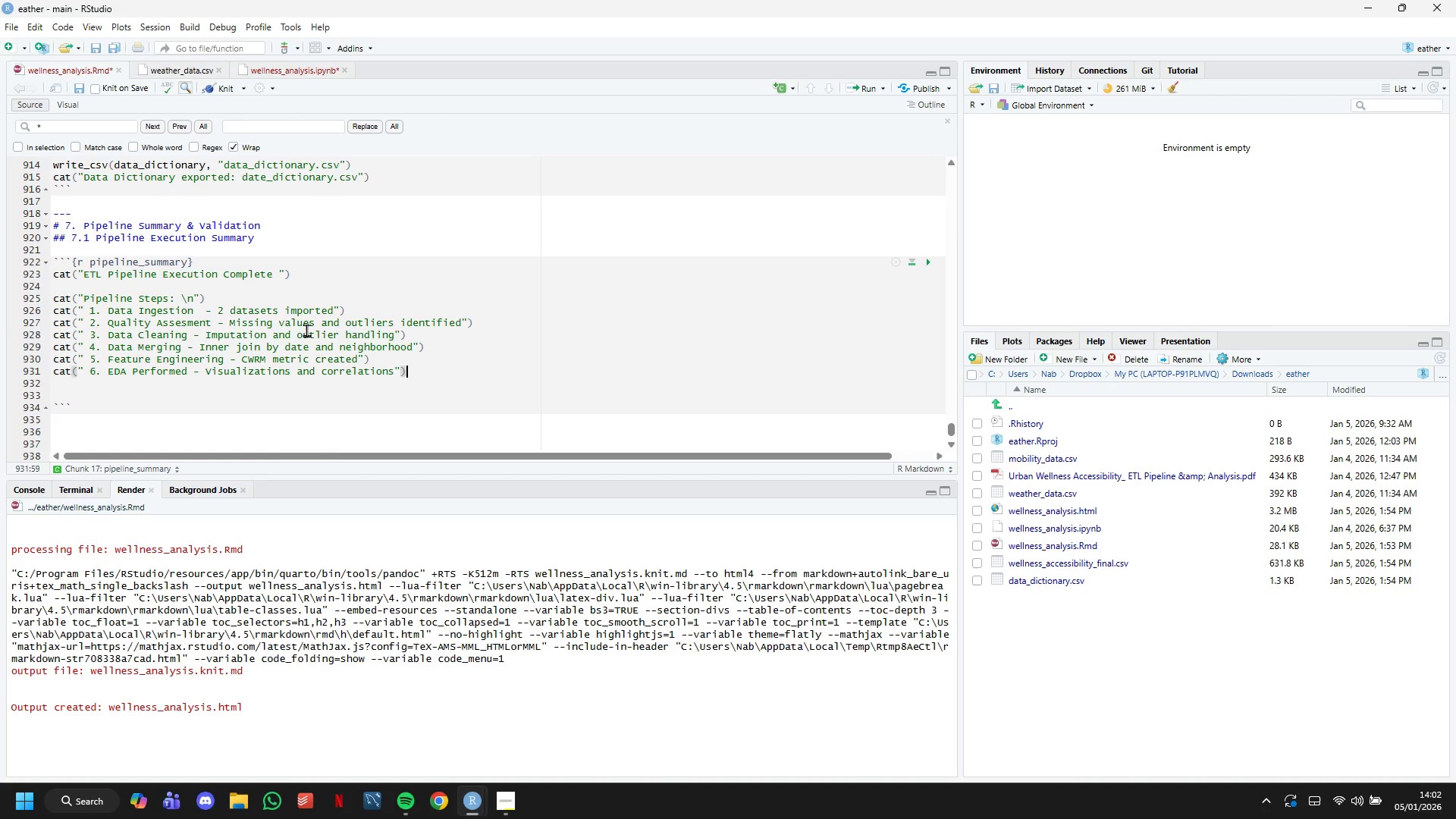 
key(Enter)
 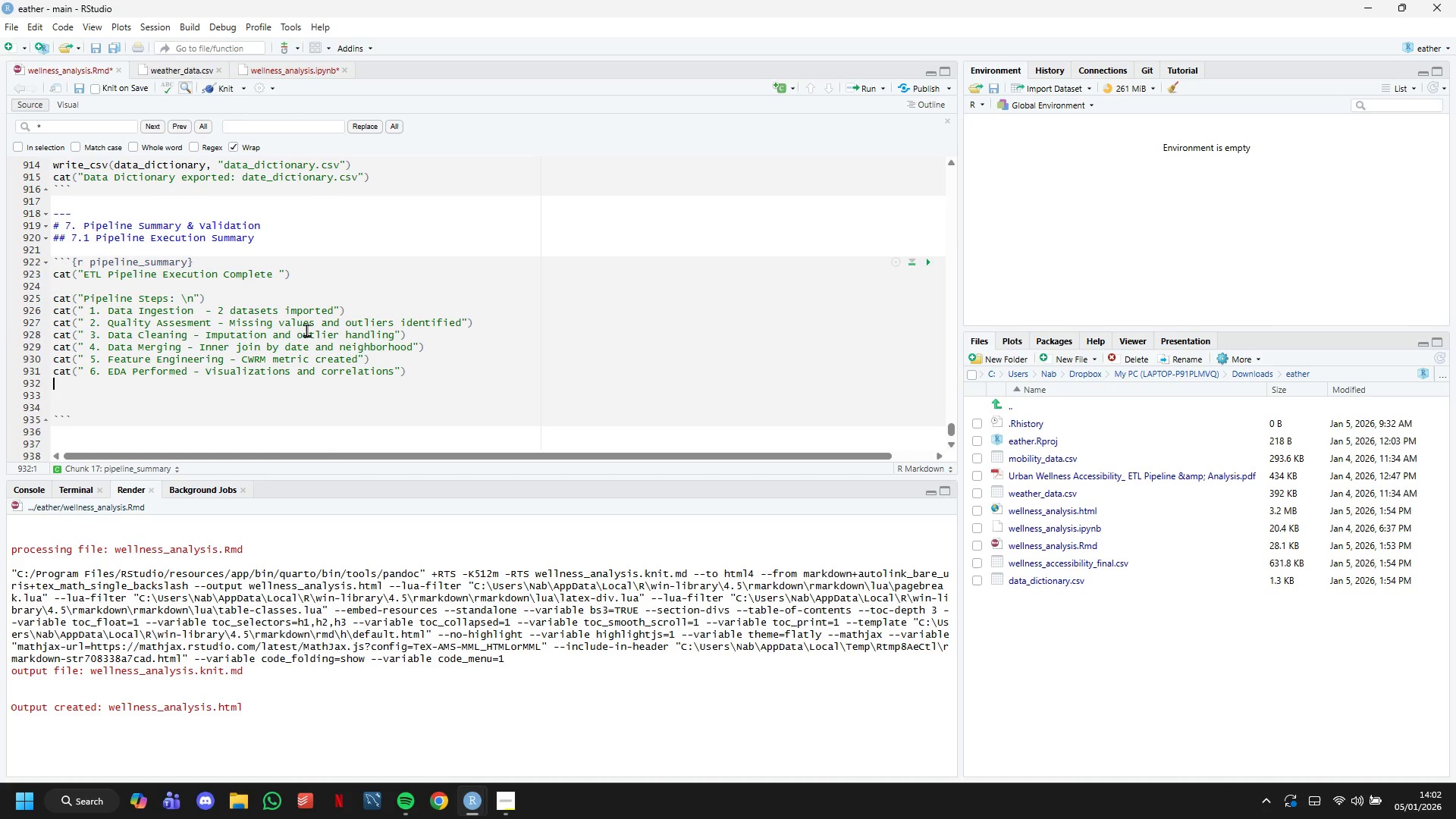 
wait(5.69)
 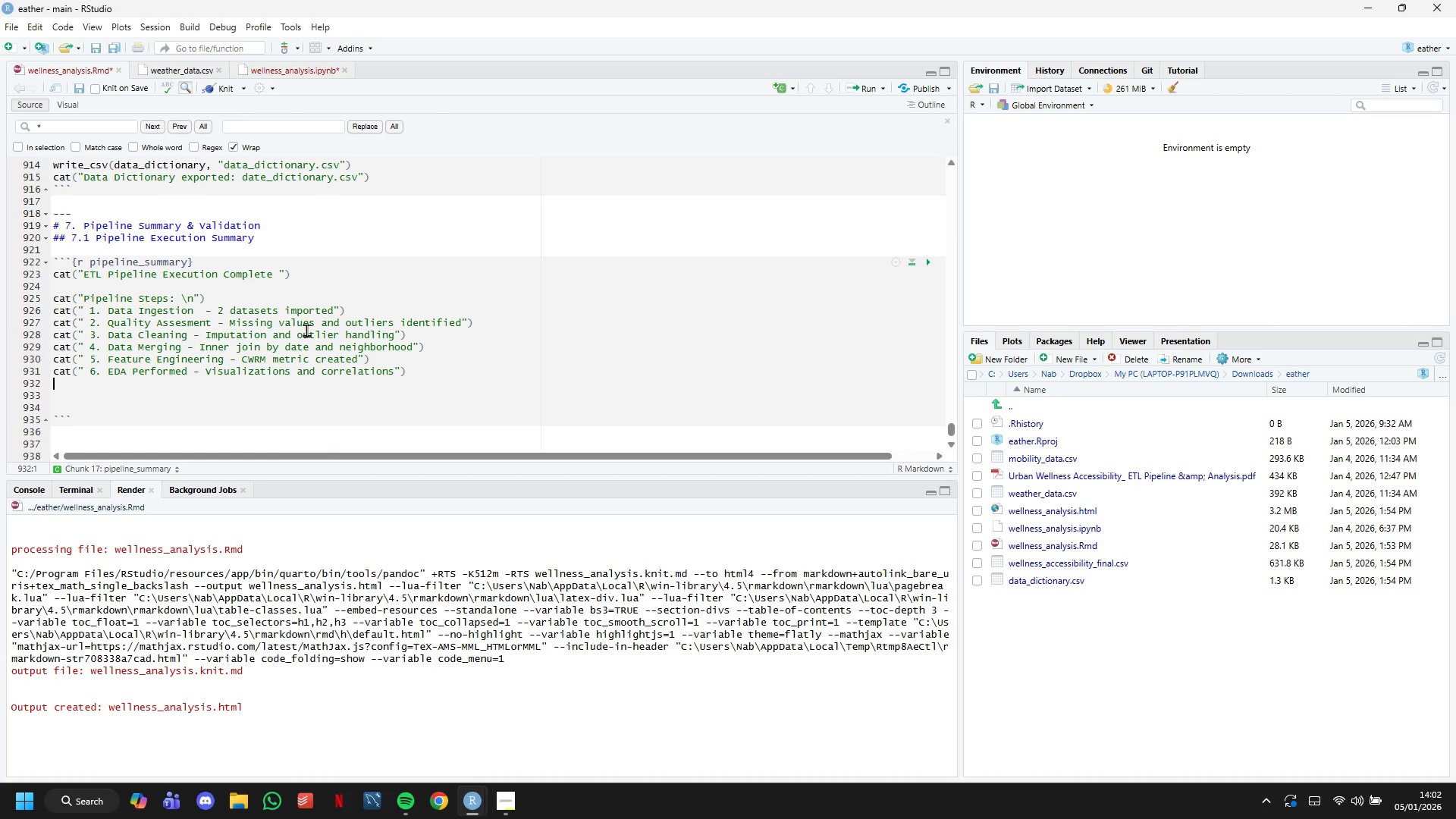 
type(cat(" 8)
key(Backspace)
type(7. )
 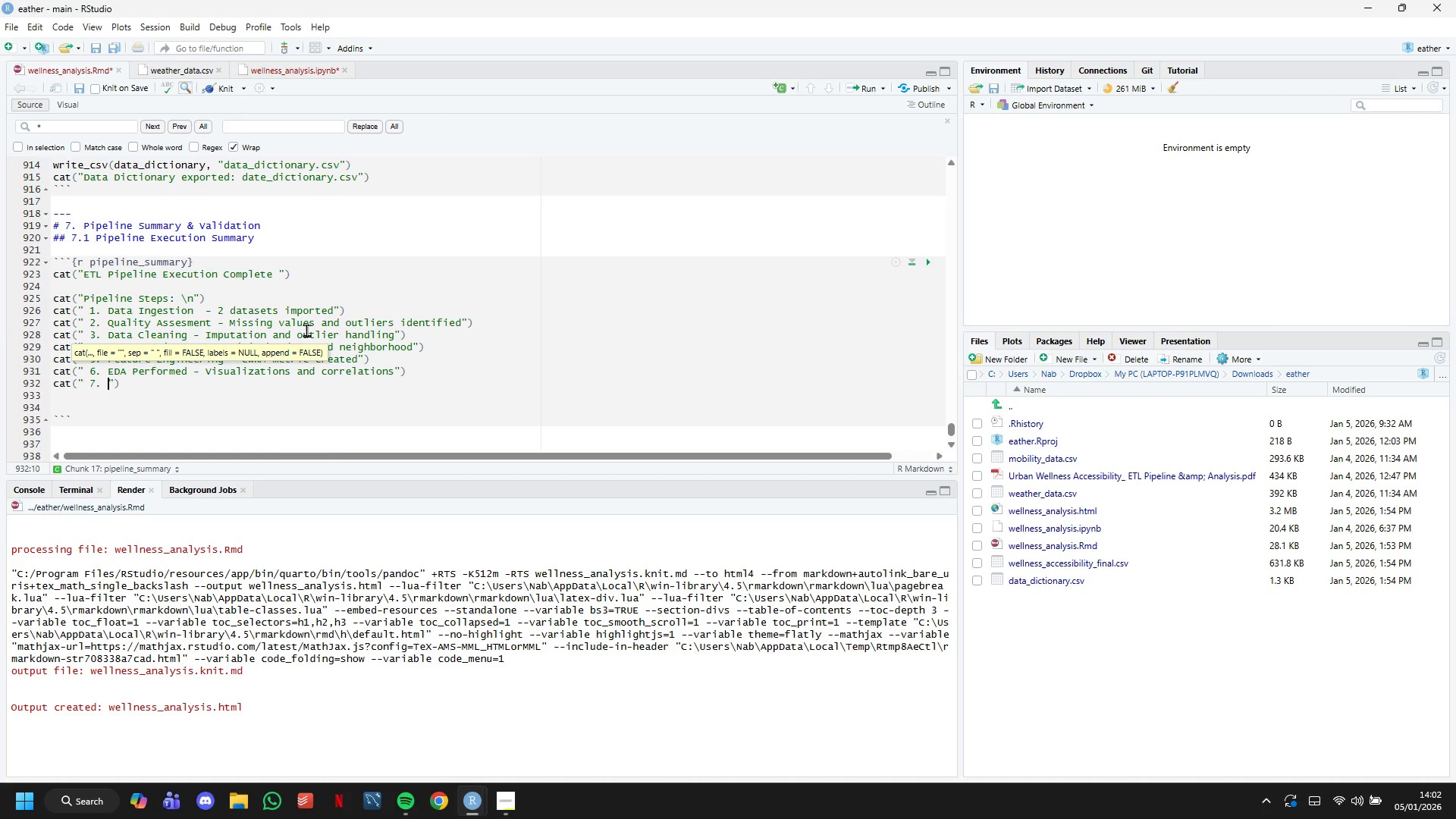 
type(Data Export - Clean CSV and dictionary generated)
 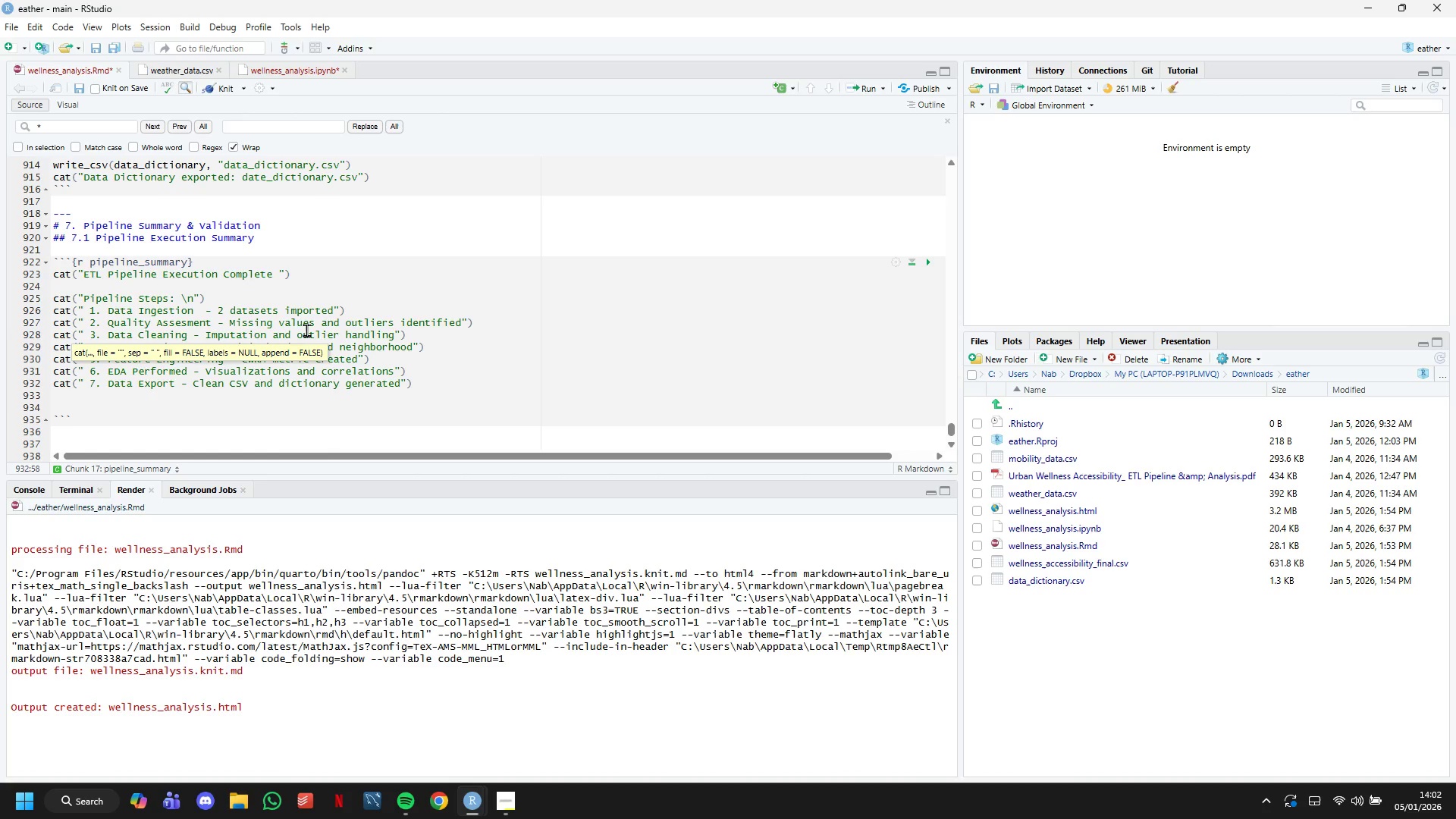 
key(ArrowRight)
 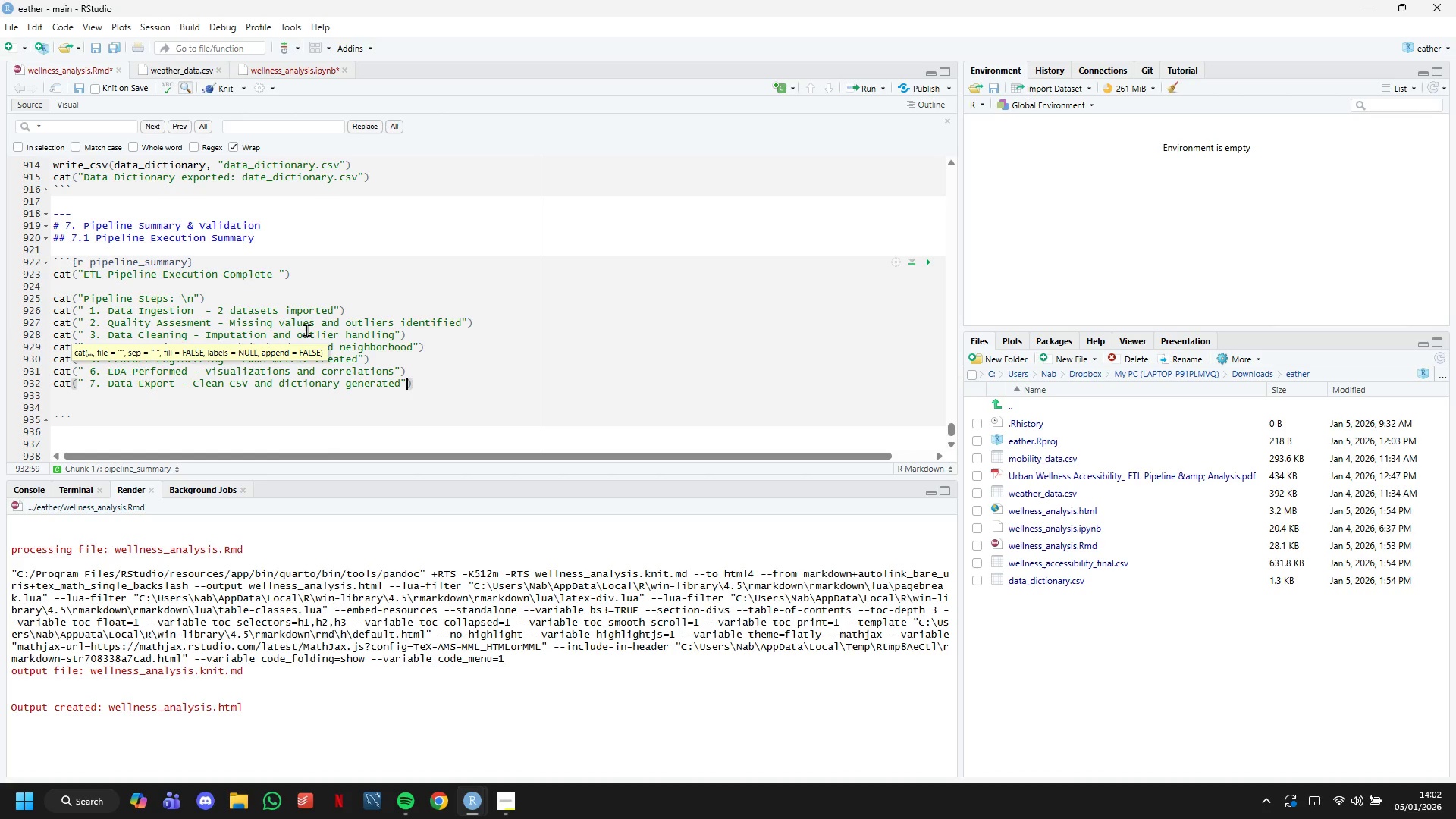 
key(ArrowRight)
 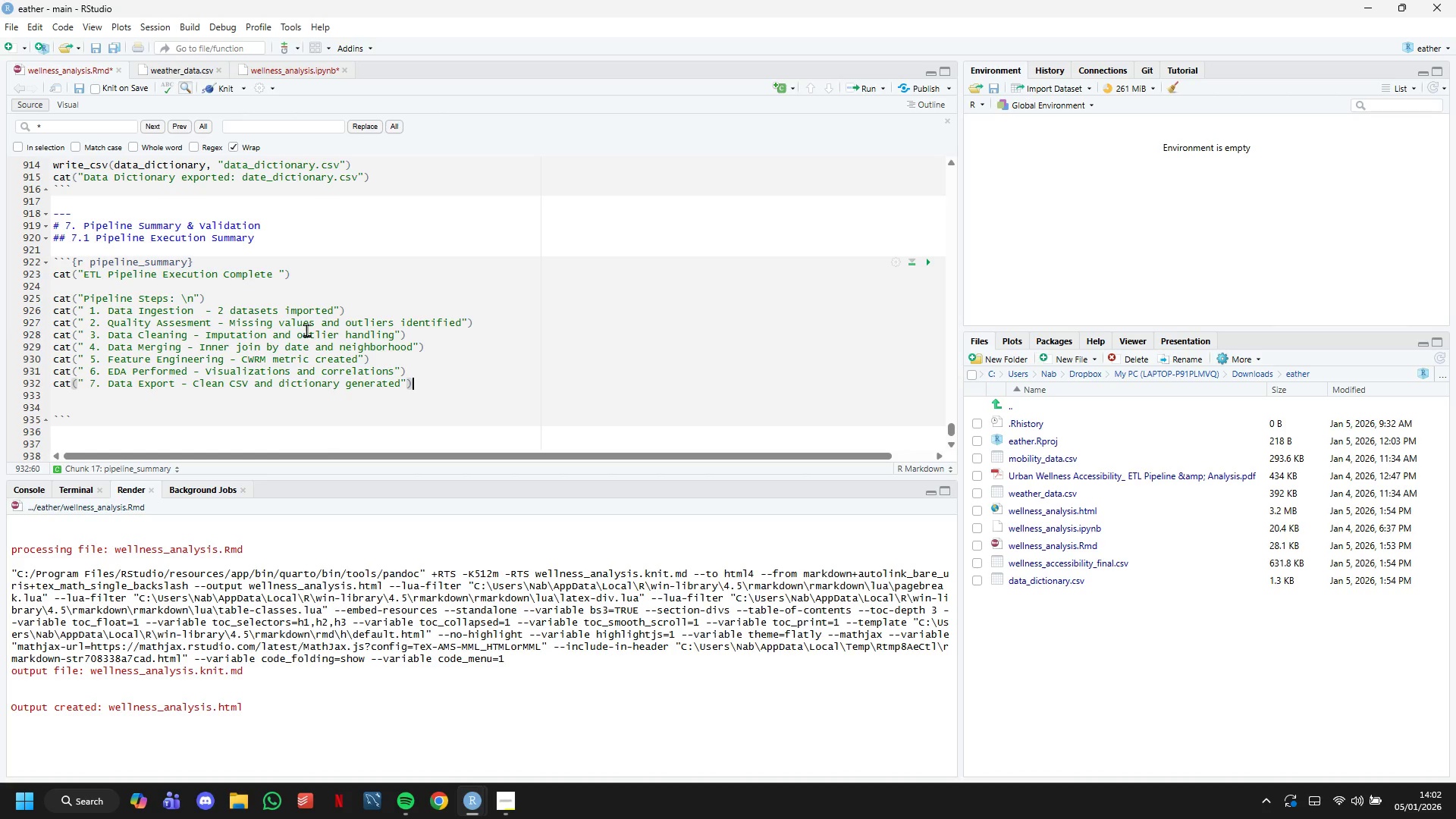 
key(Enter)
 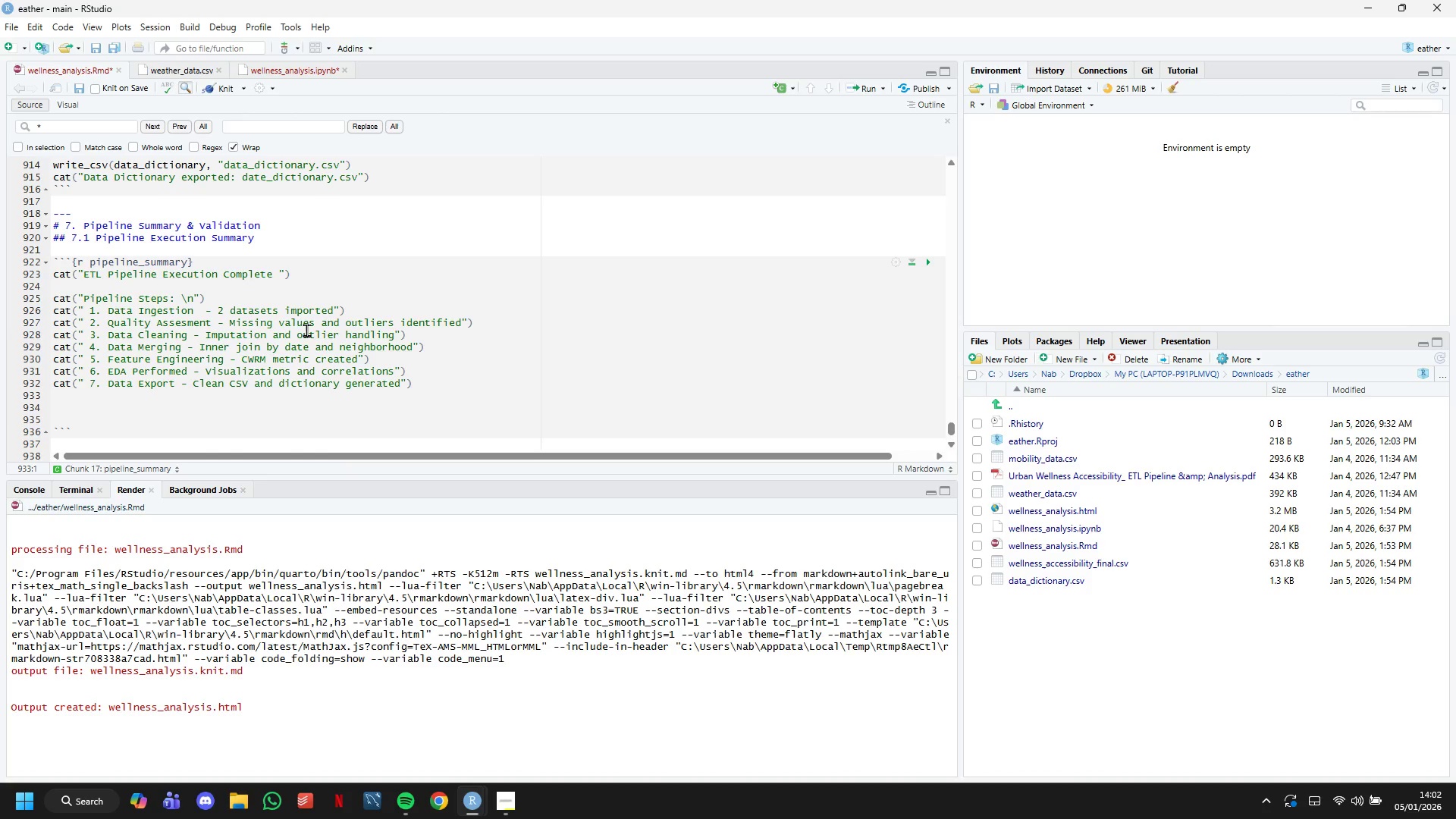 
key(Enter)
 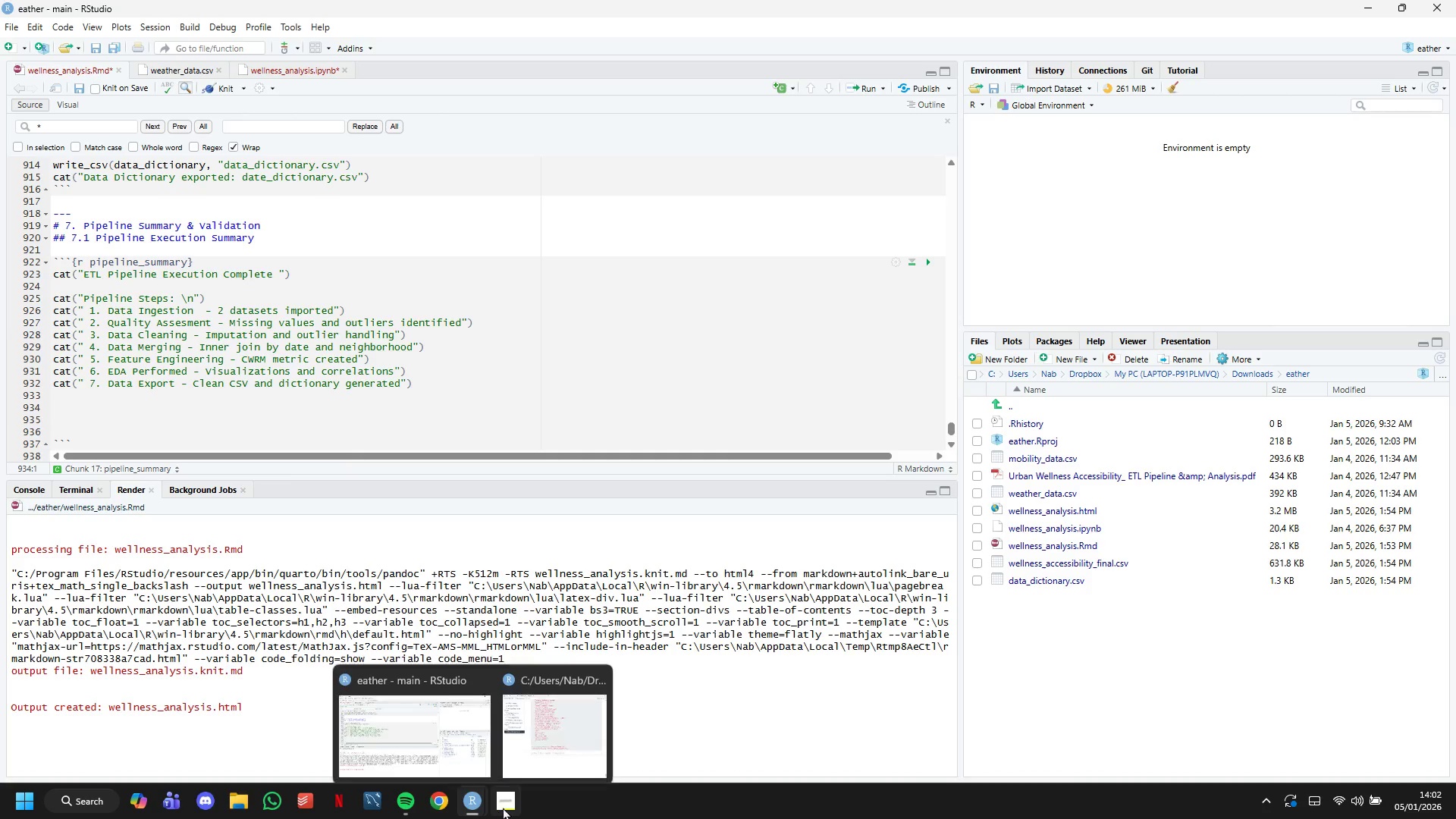 
left_click([499, 755])